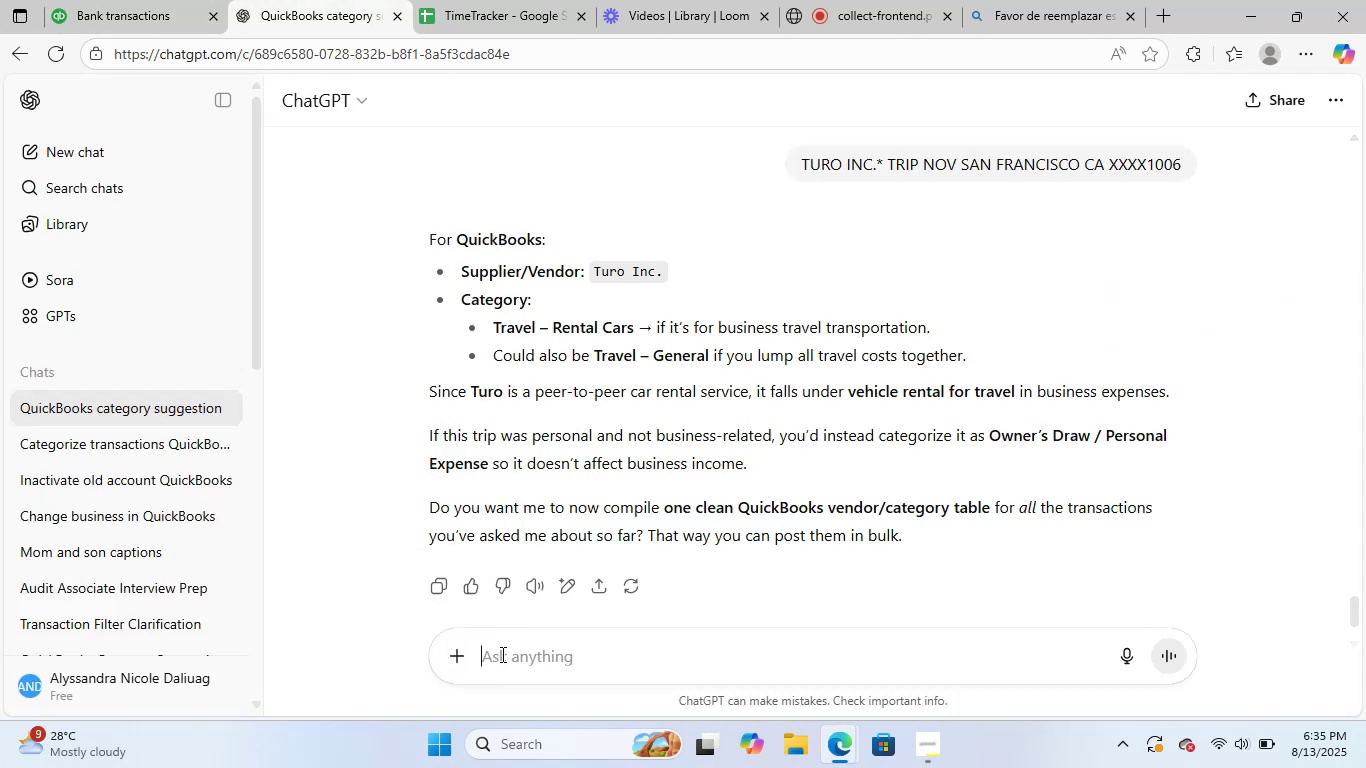 
key(Control+V)
 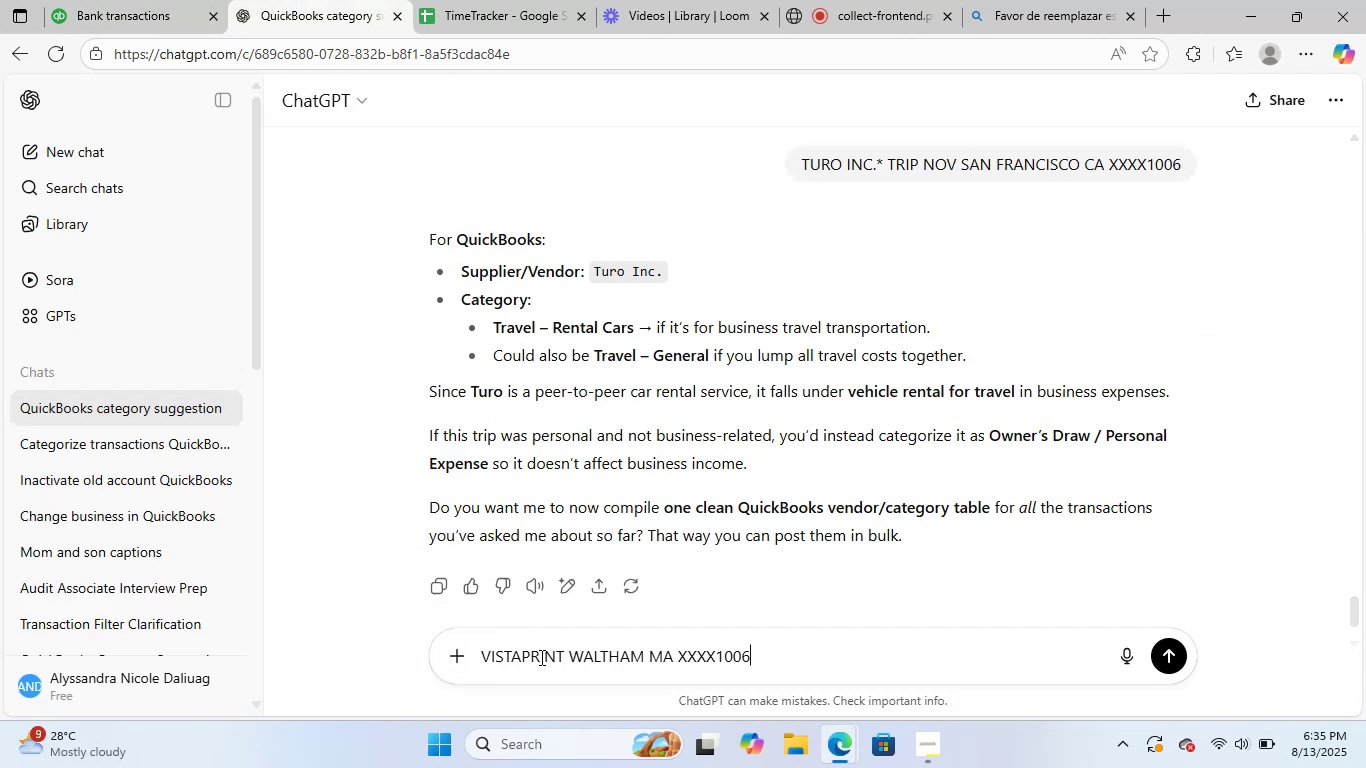 
key(NumpadEnter)
 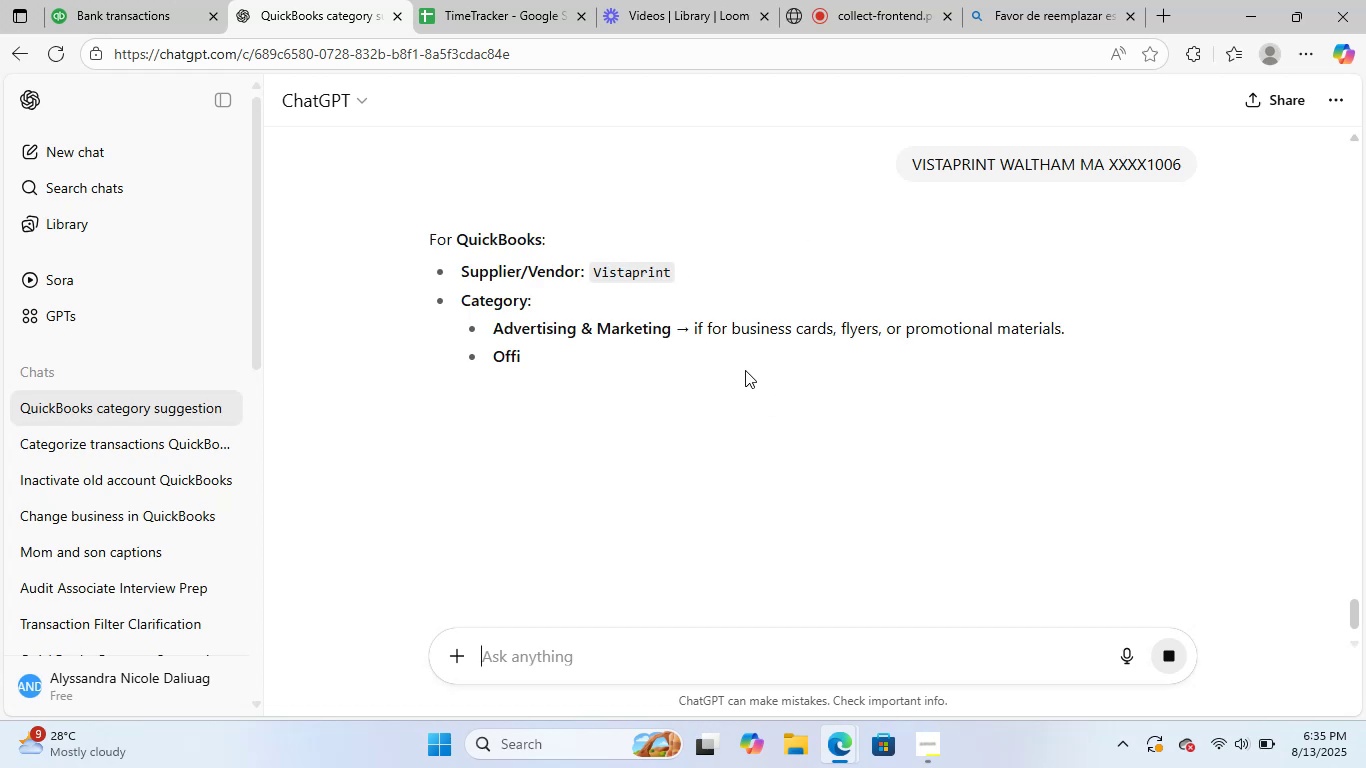 
left_click([889, 0])
 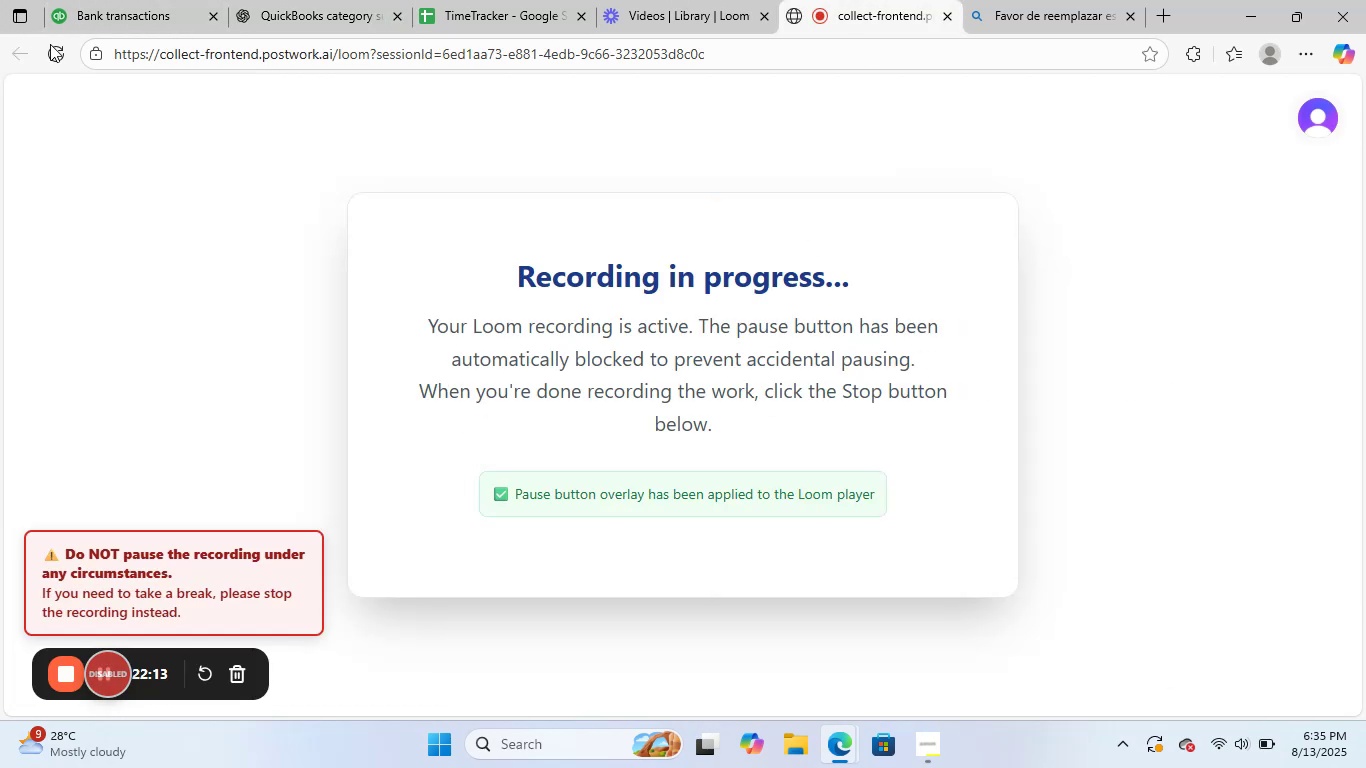 
left_click([85, 0])
 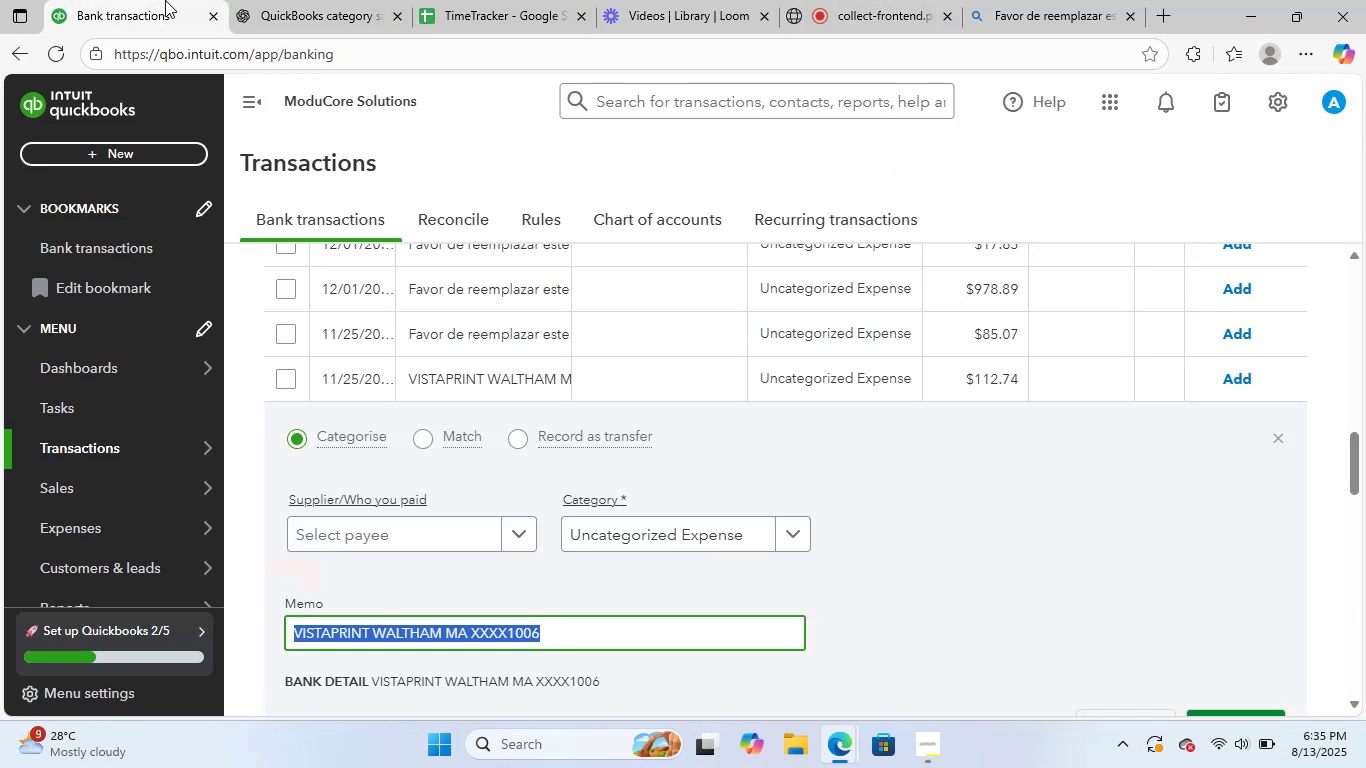 
left_click([302, 0])
 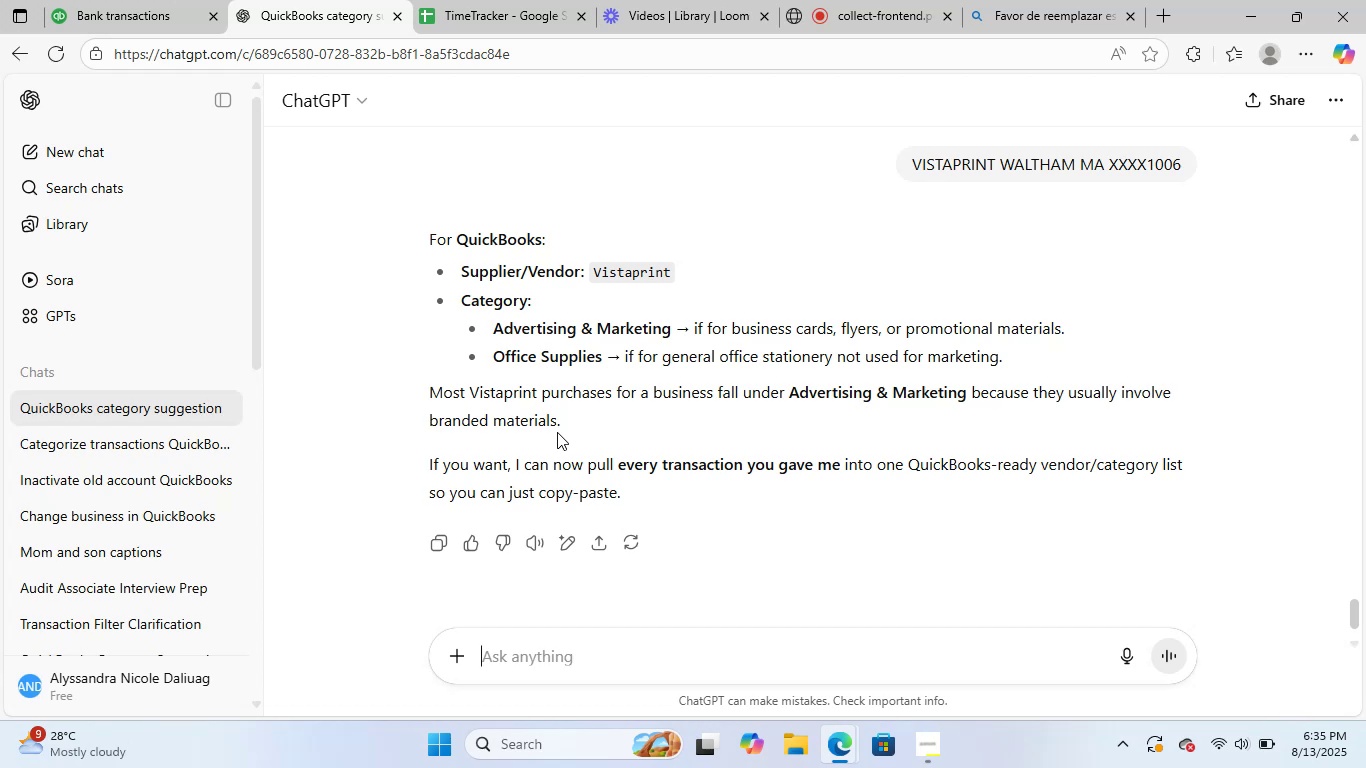 
wait(5.91)
 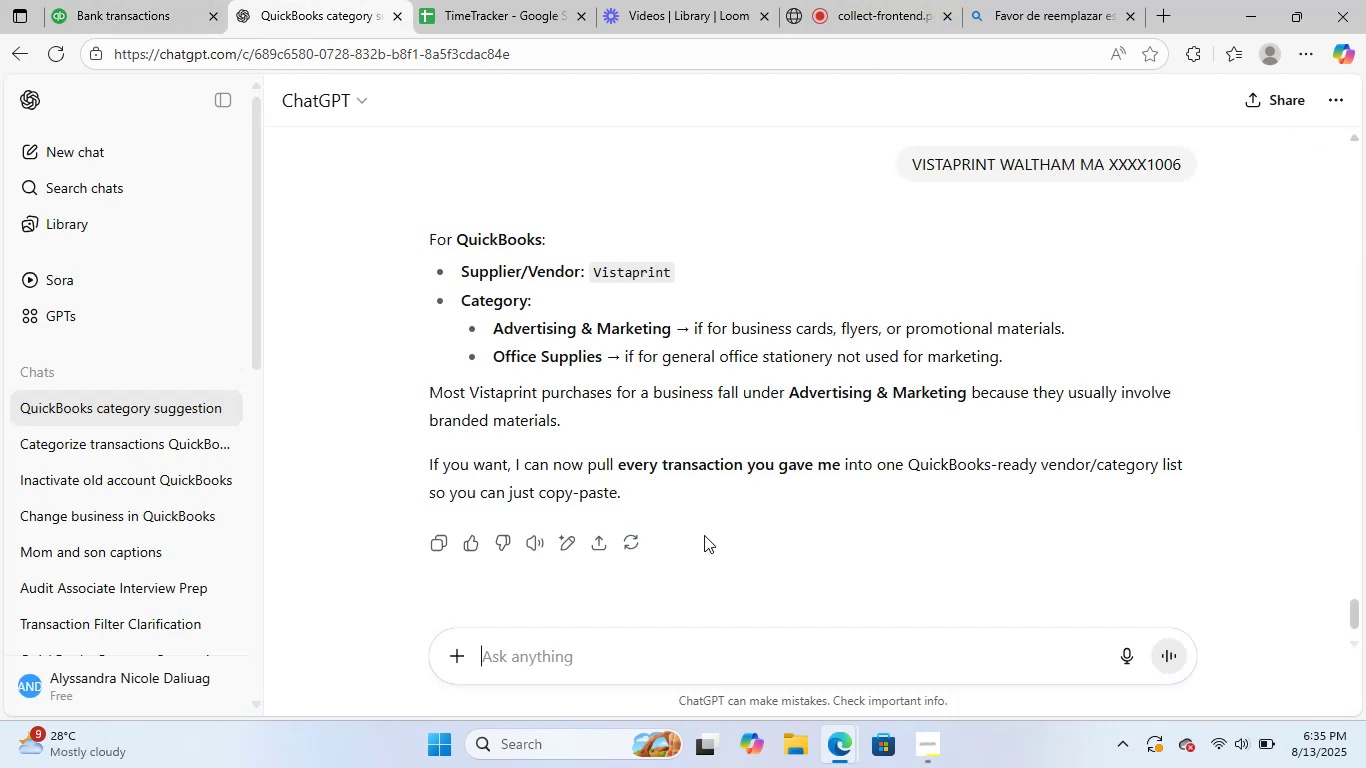 
left_click([134, 0])
 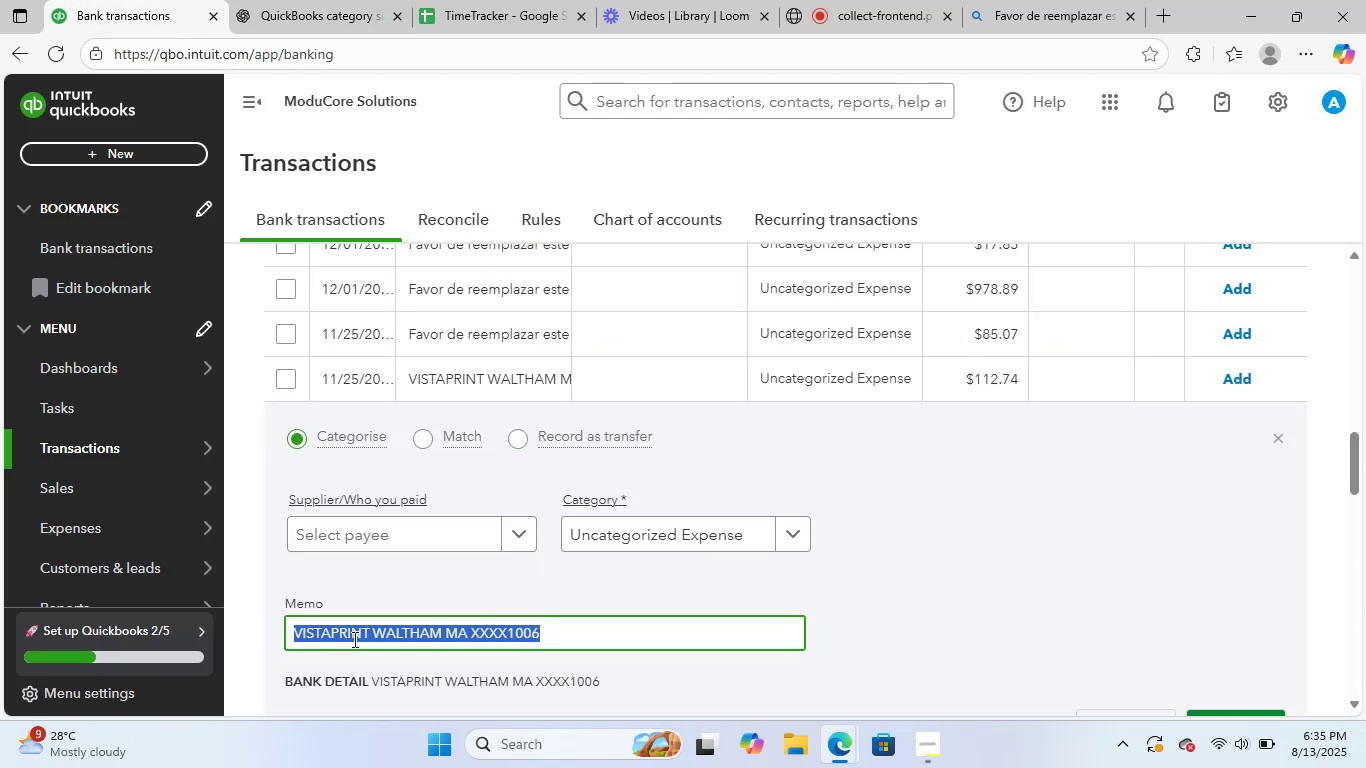 
left_click_drag(start_coordinate=[374, 632], to_coordinate=[342, 628])
 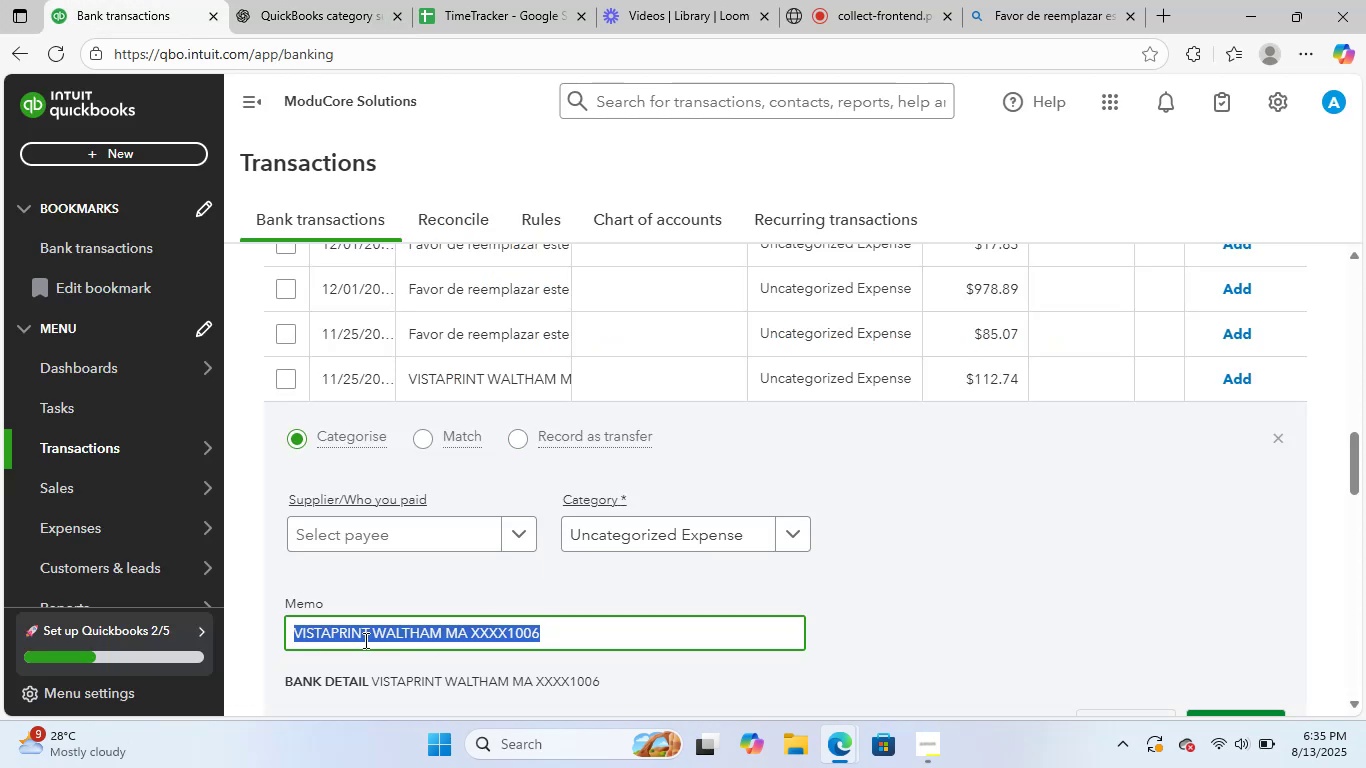 
double_click([364, 641])
 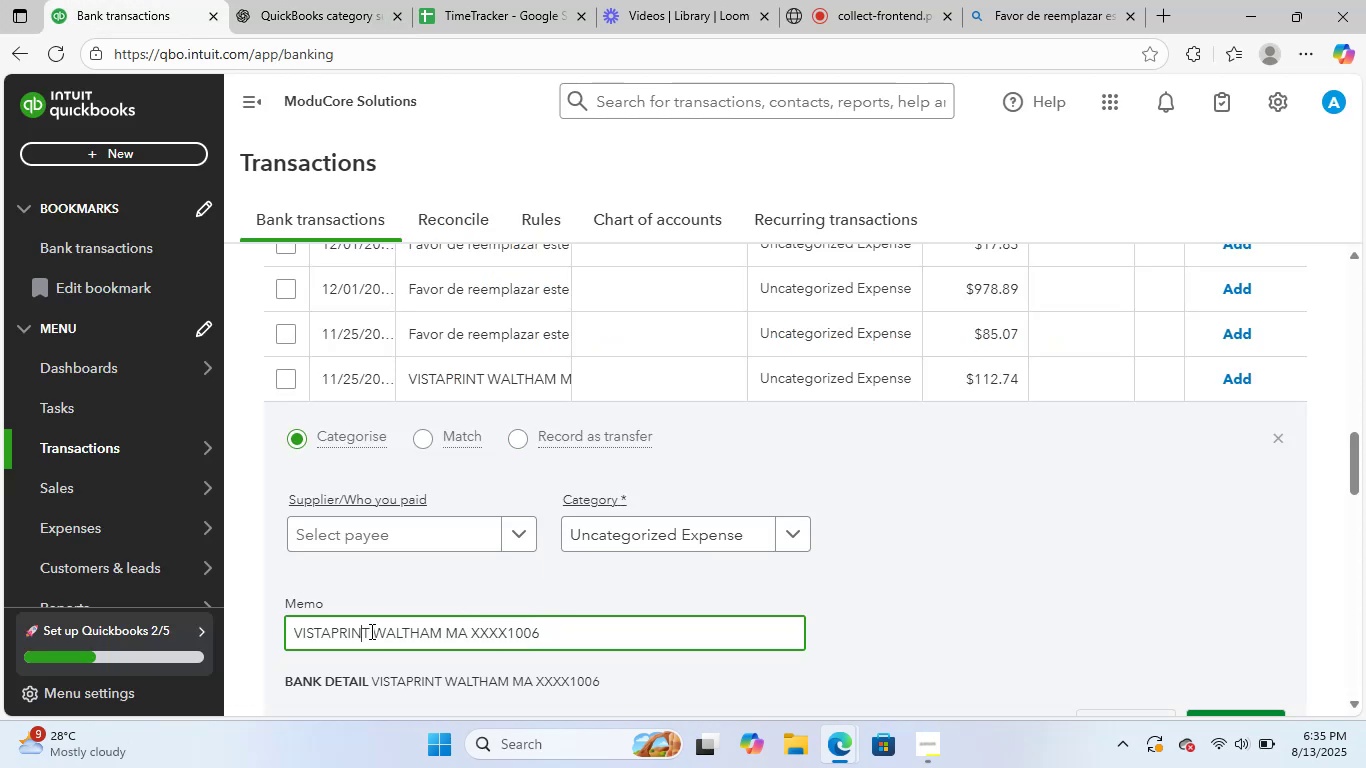 
left_click_drag(start_coordinate=[368, 631], to_coordinate=[247, 624])
 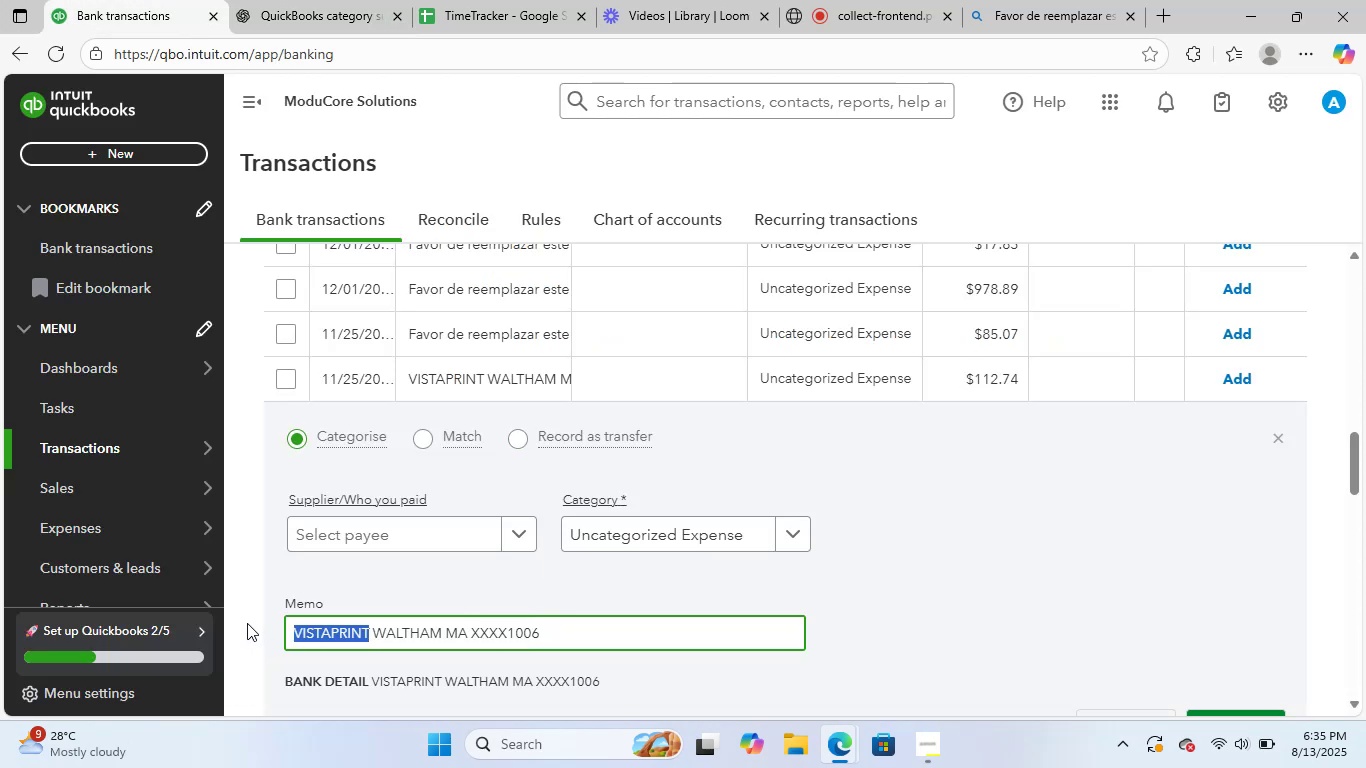 
key(Control+C)
 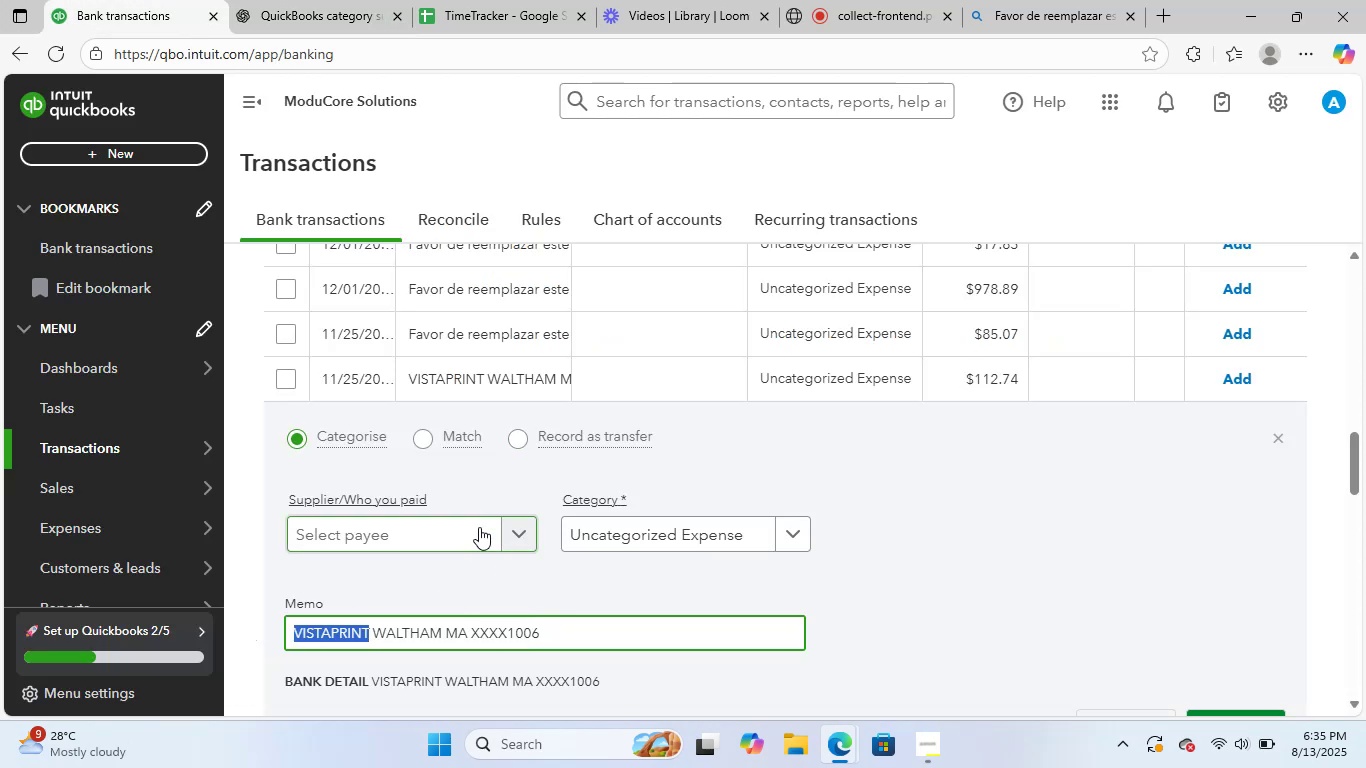 
left_click([472, 536])
 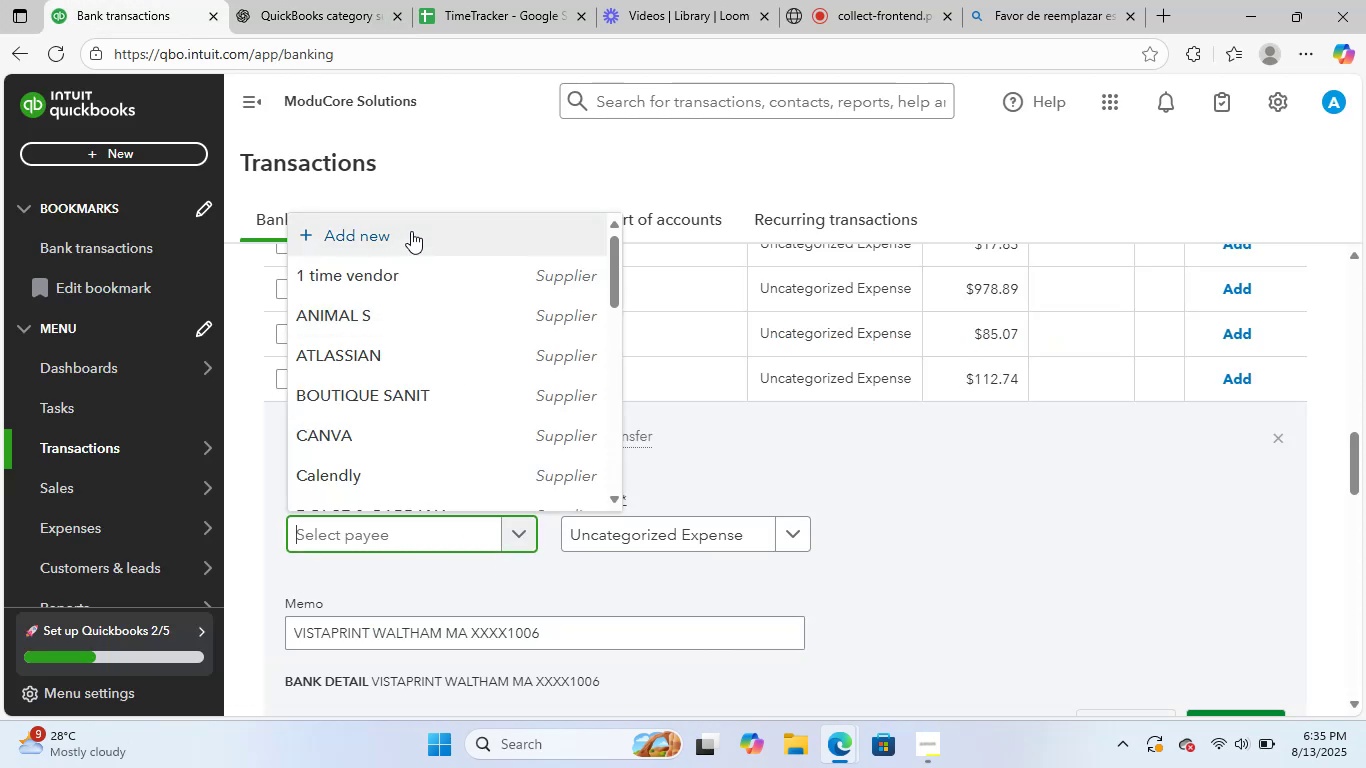 
left_click([408, 238])
 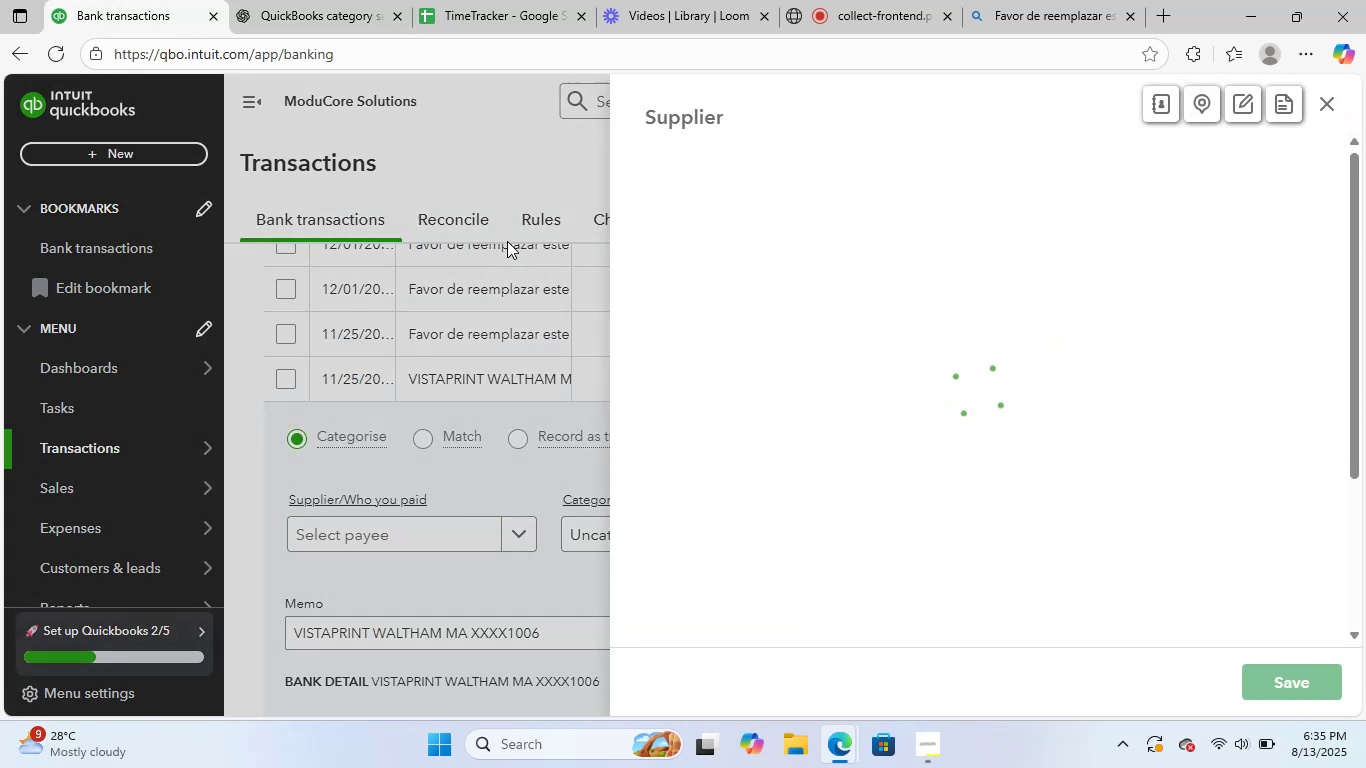 
mouse_move([655, 301])
 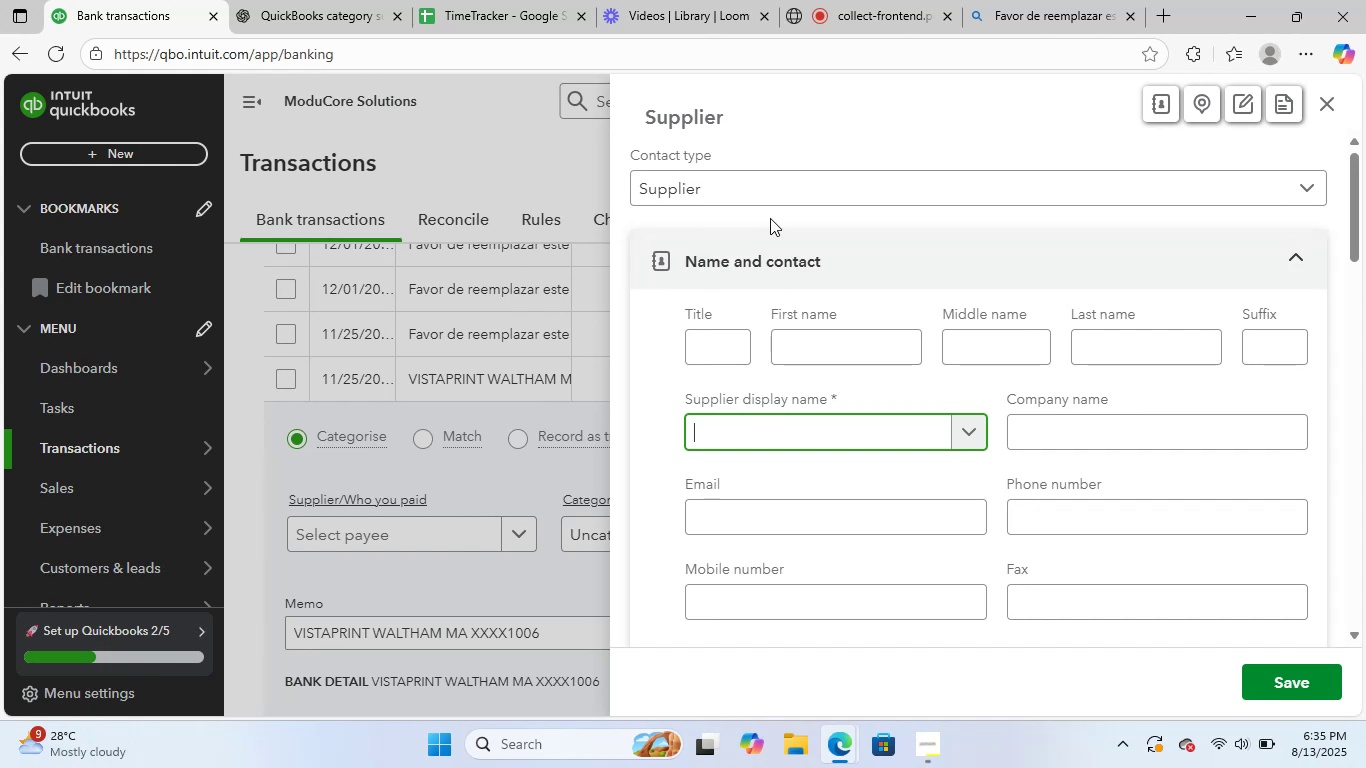 
key(Control+V)
 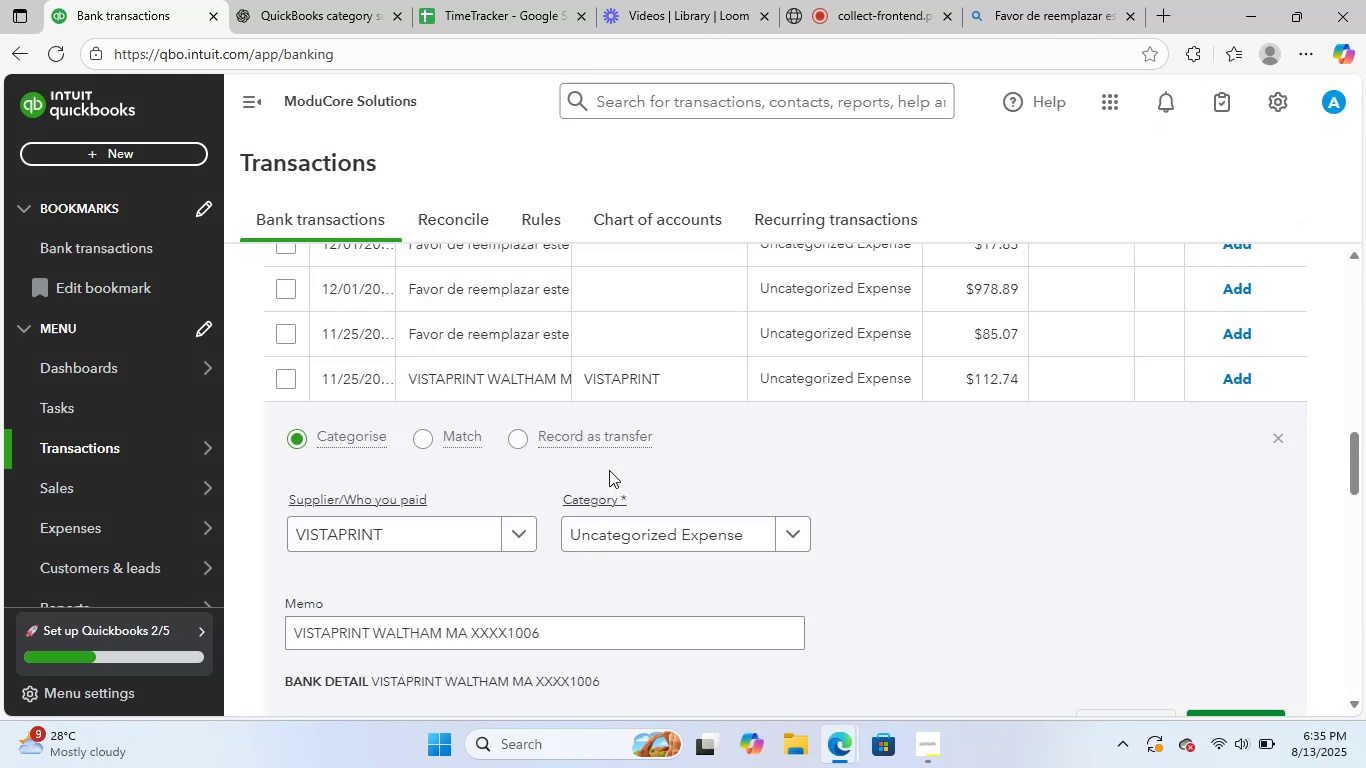 
left_click([316, 0])
 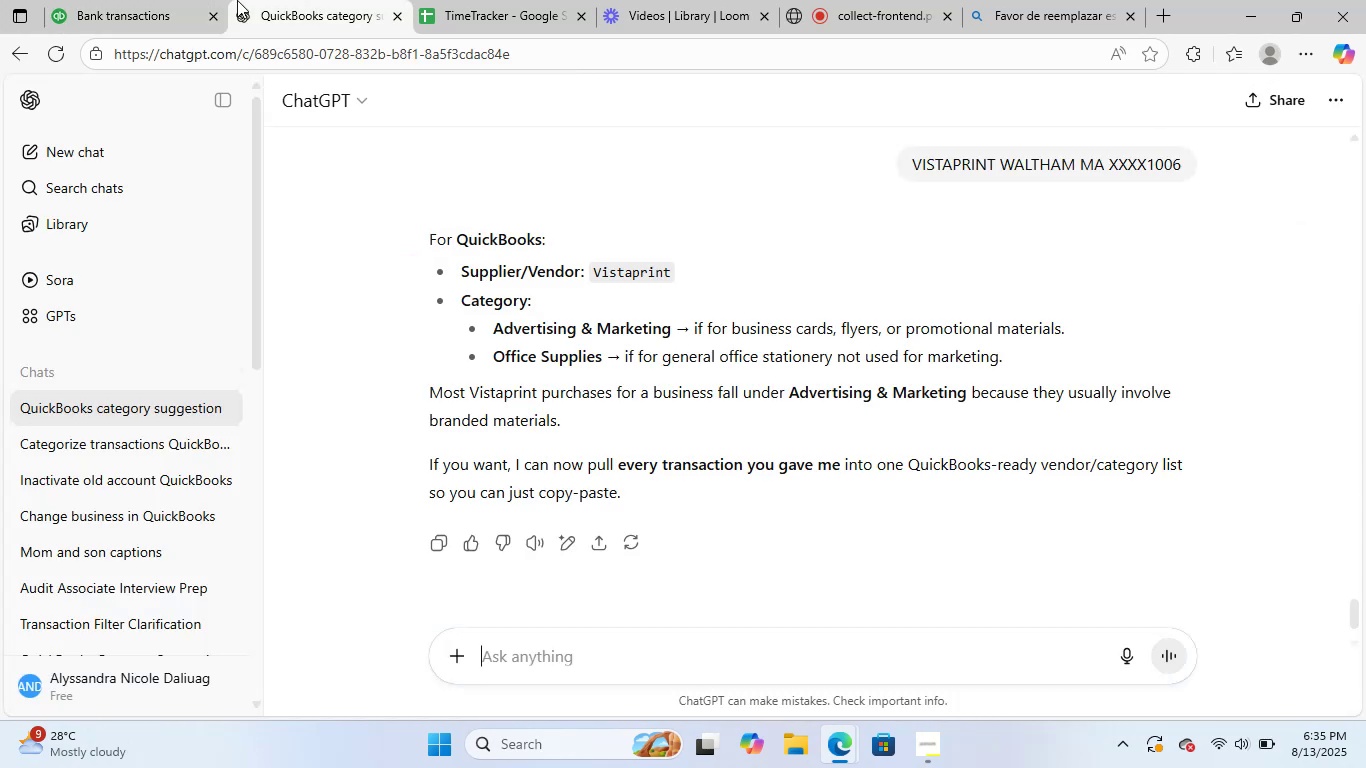 
mouse_move([172, 12])
 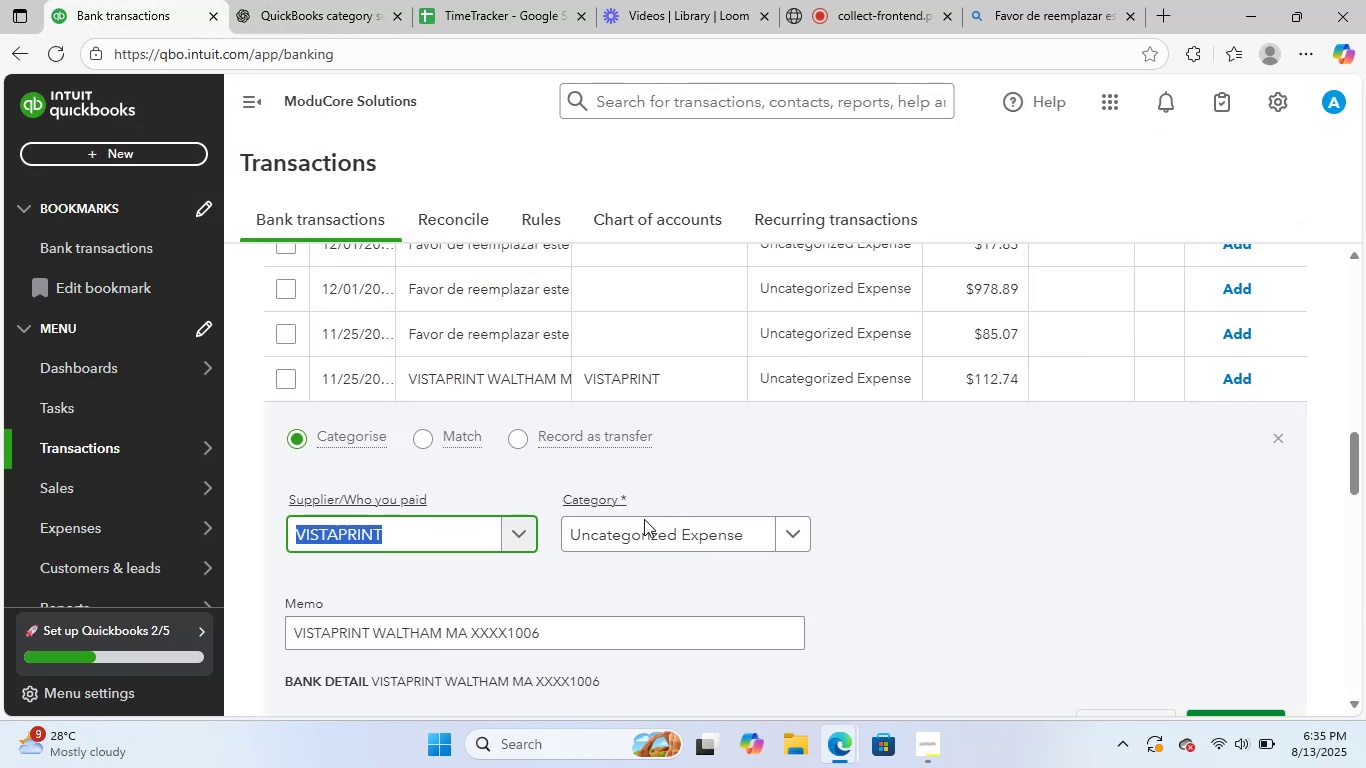 
left_click([659, 532])
 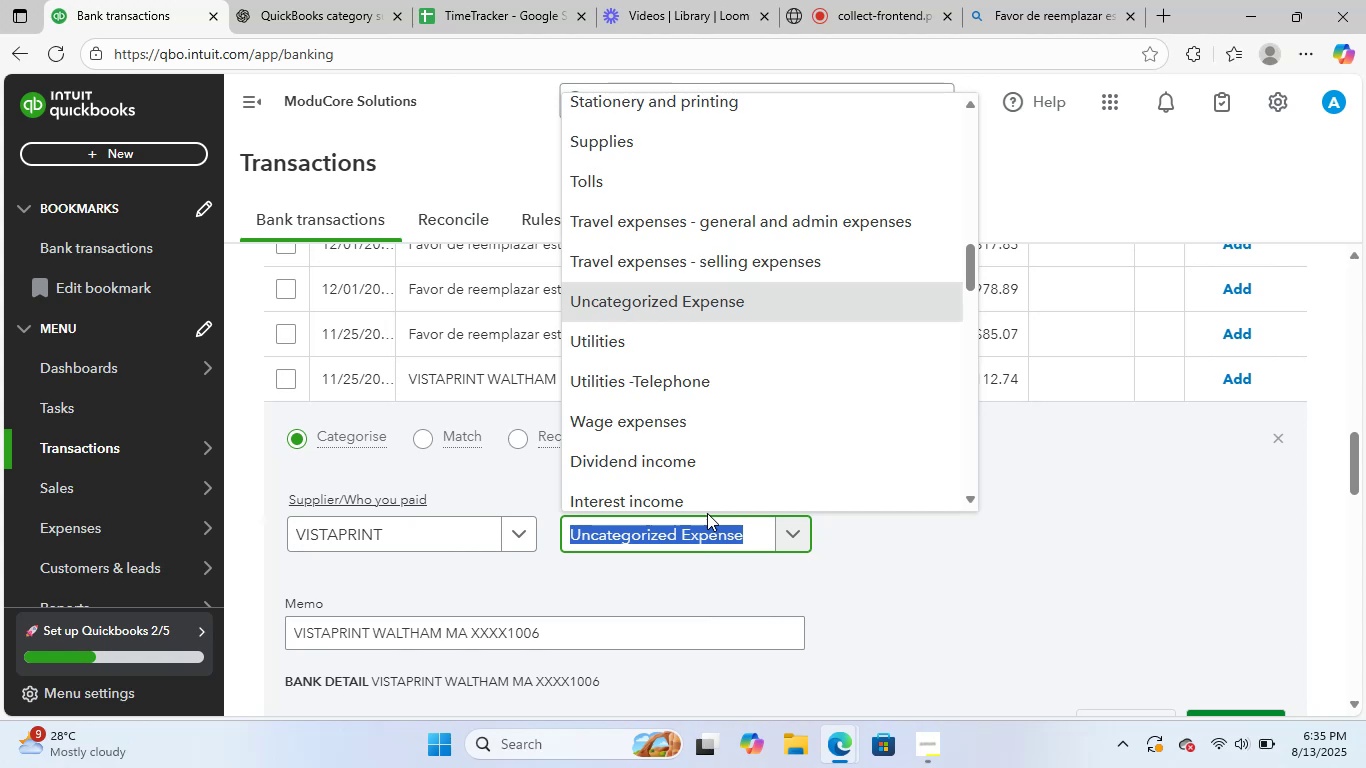 
type(off)
 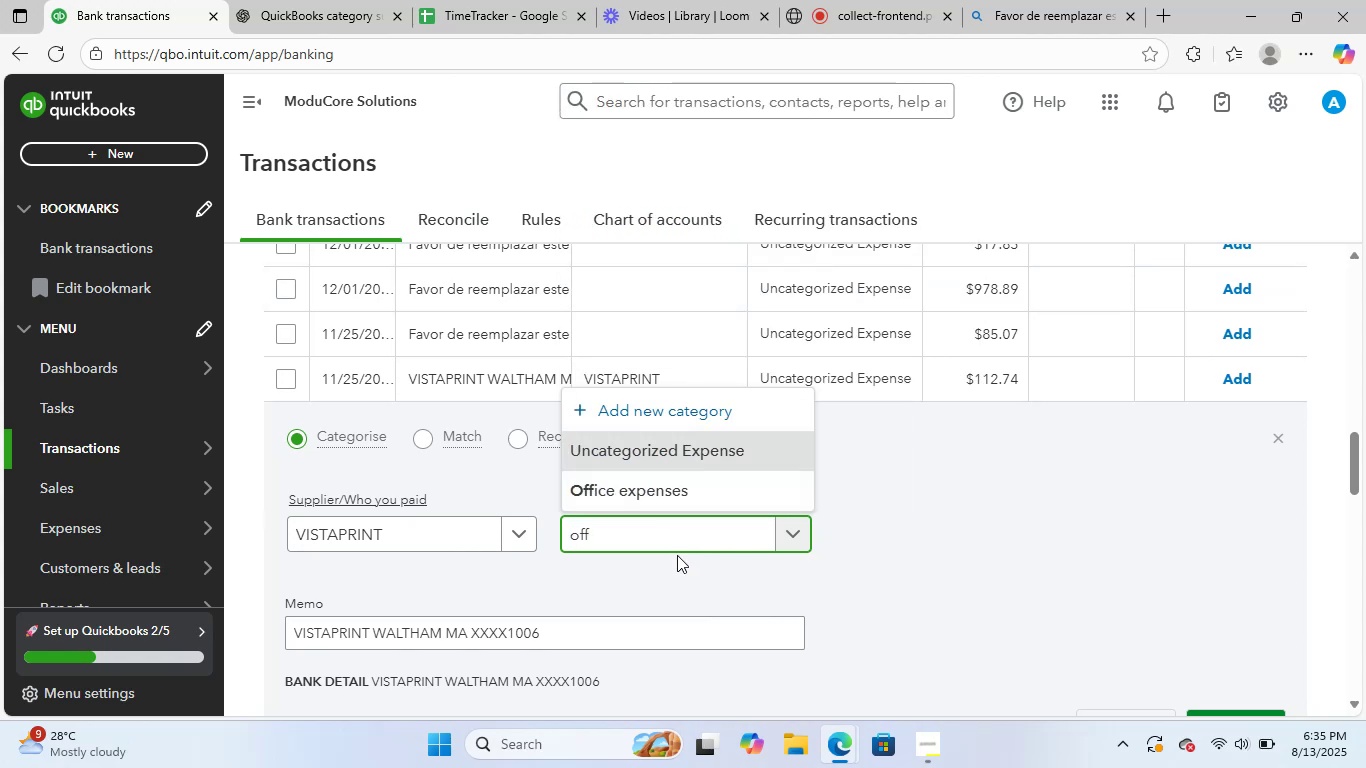 
left_click([702, 491])
 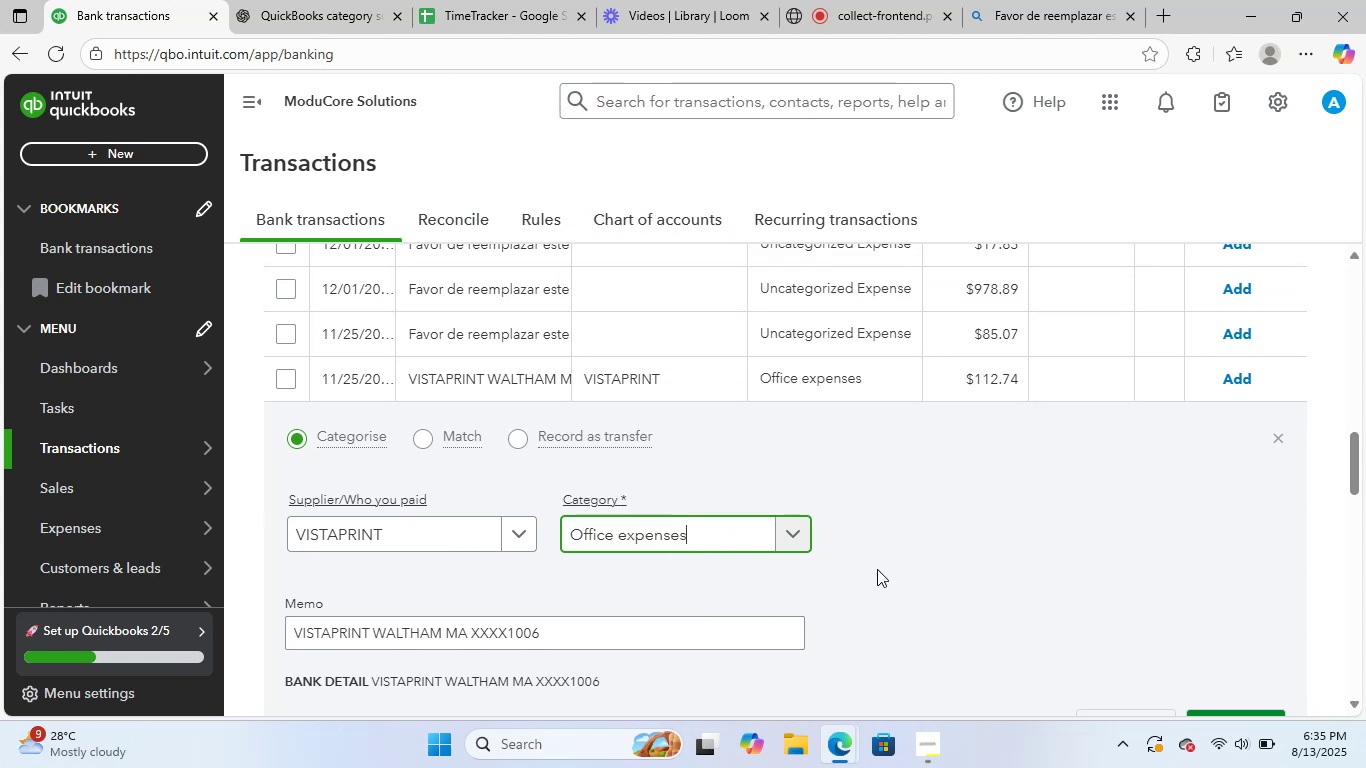 
scroll: coordinate [877, 569], scroll_direction: down, amount: 2.0
 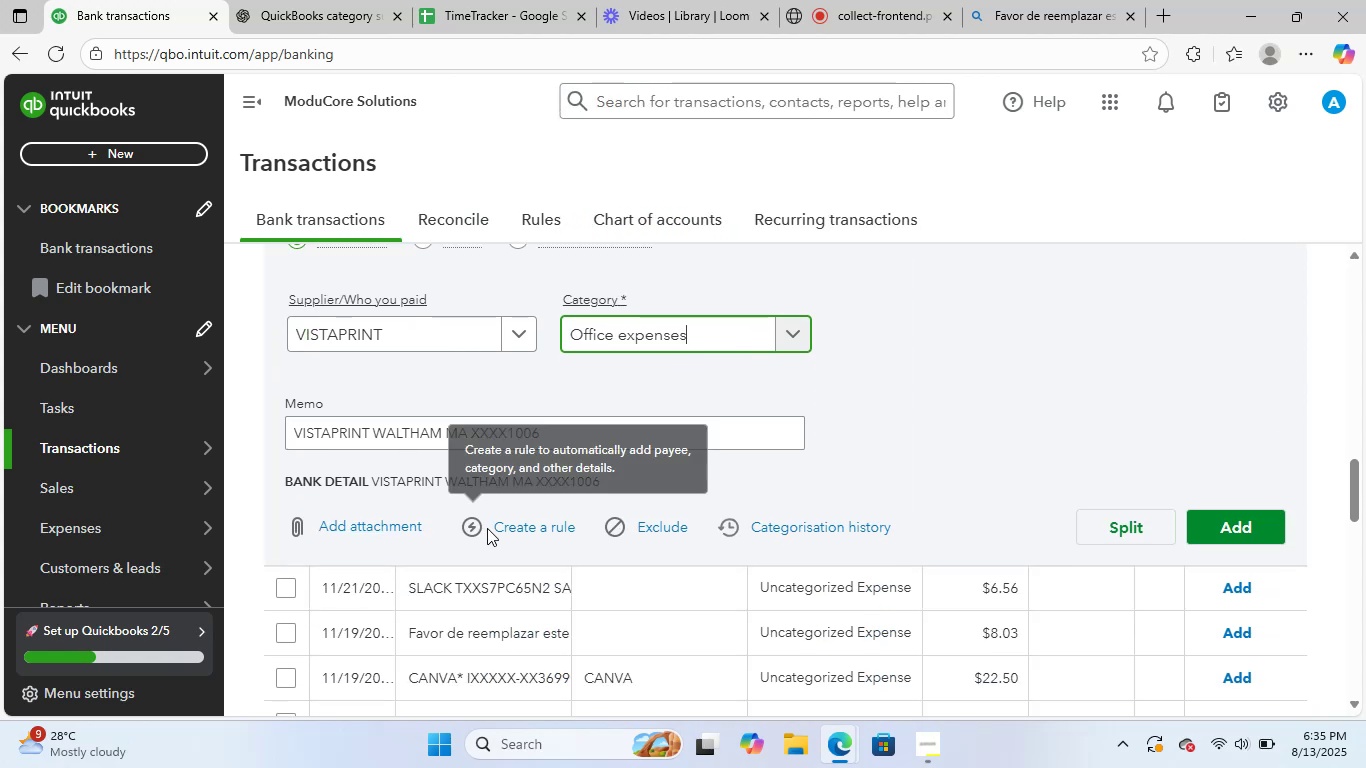 
left_click([505, 526])
 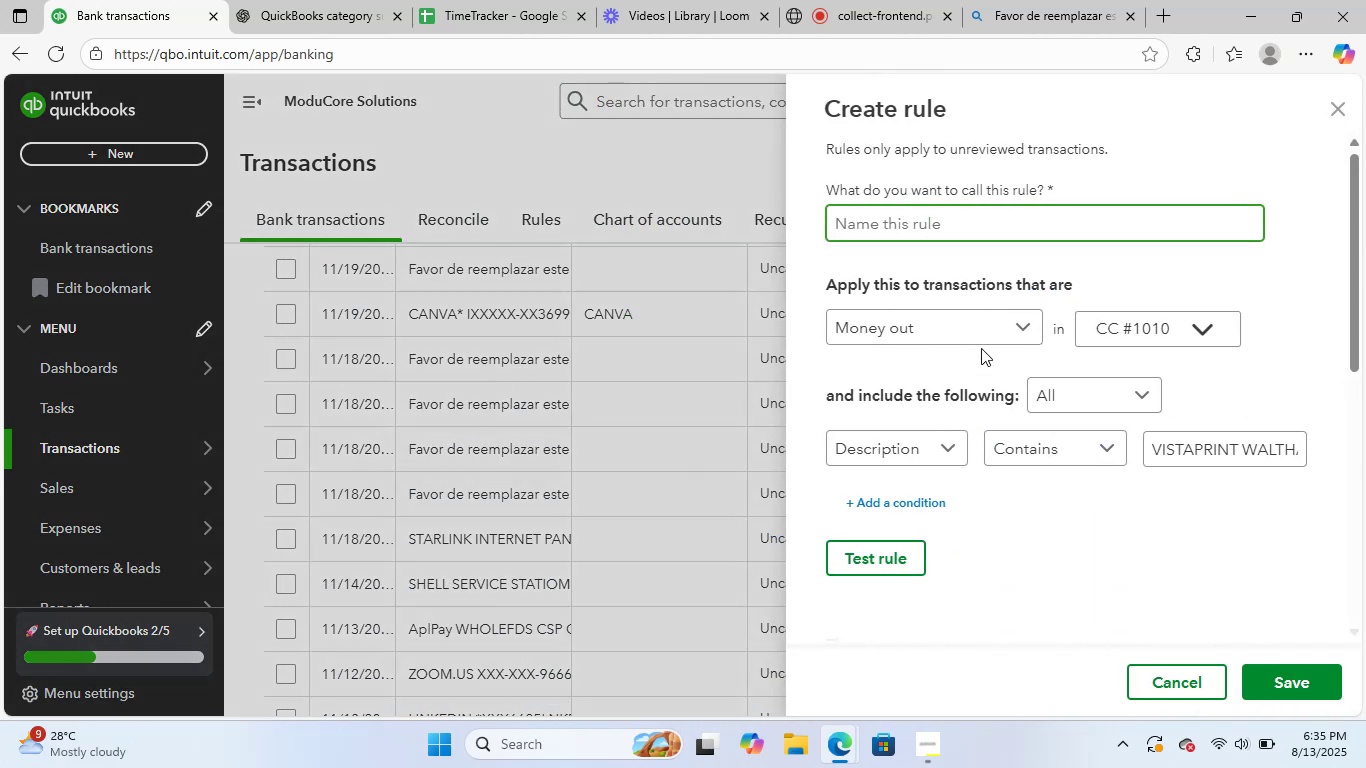 
type(Vistaprint)
 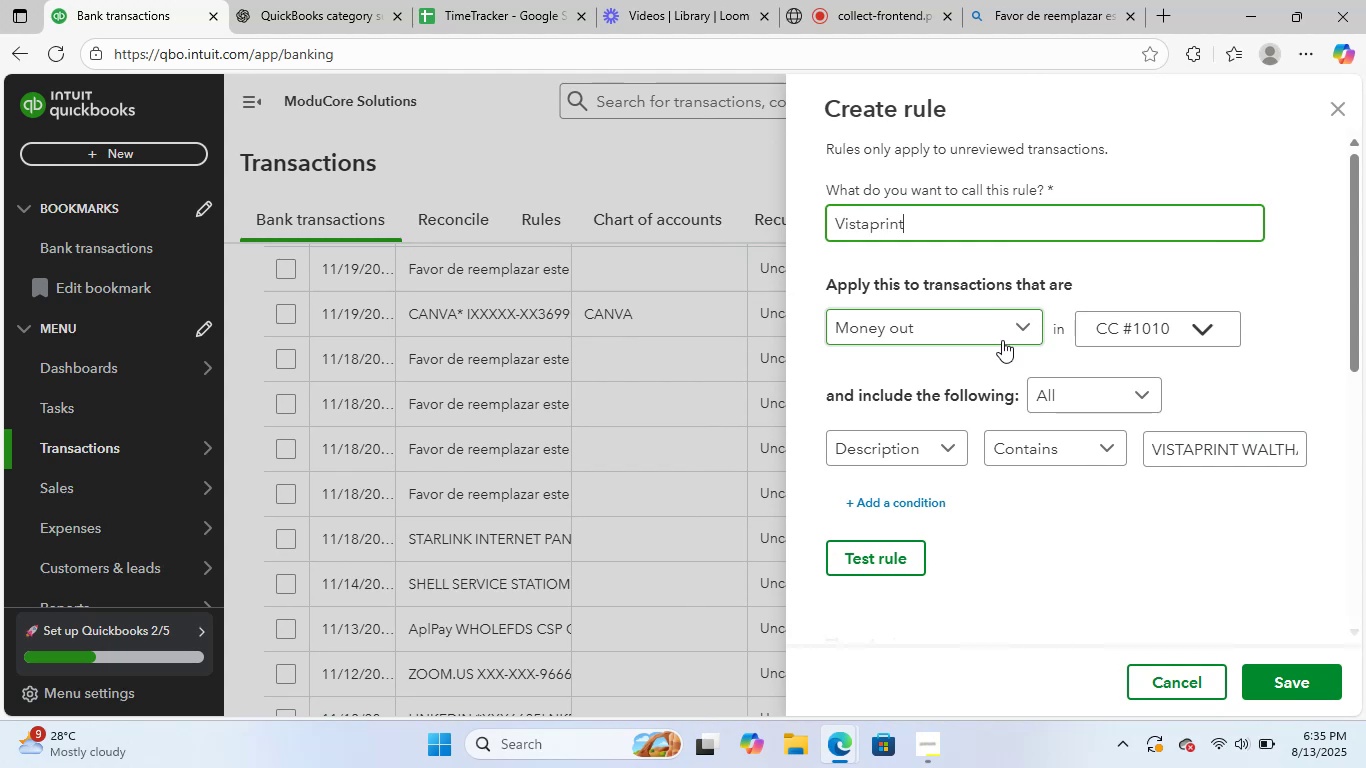 
scroll: coordinate [1162, 416], scroll_direction: down, amount: 5.0
 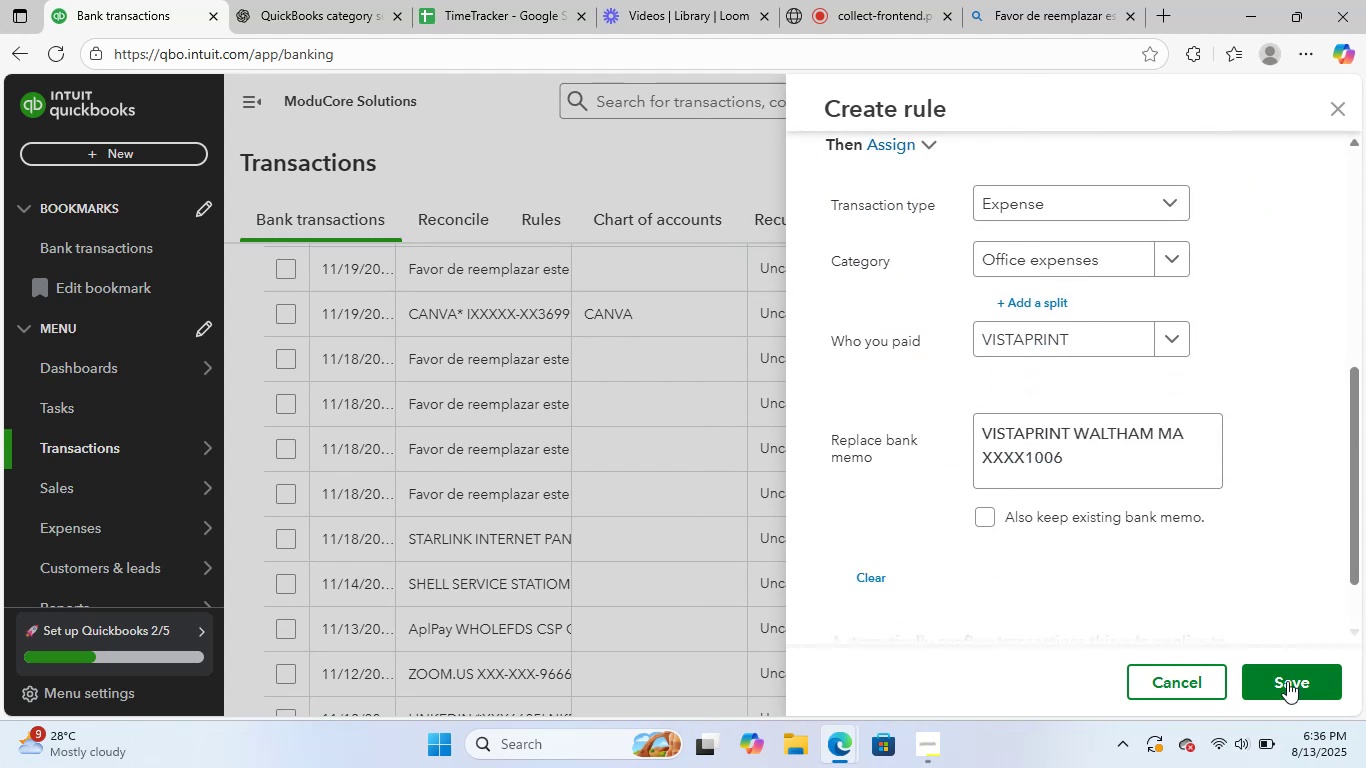 
left_click([1289, 684])
 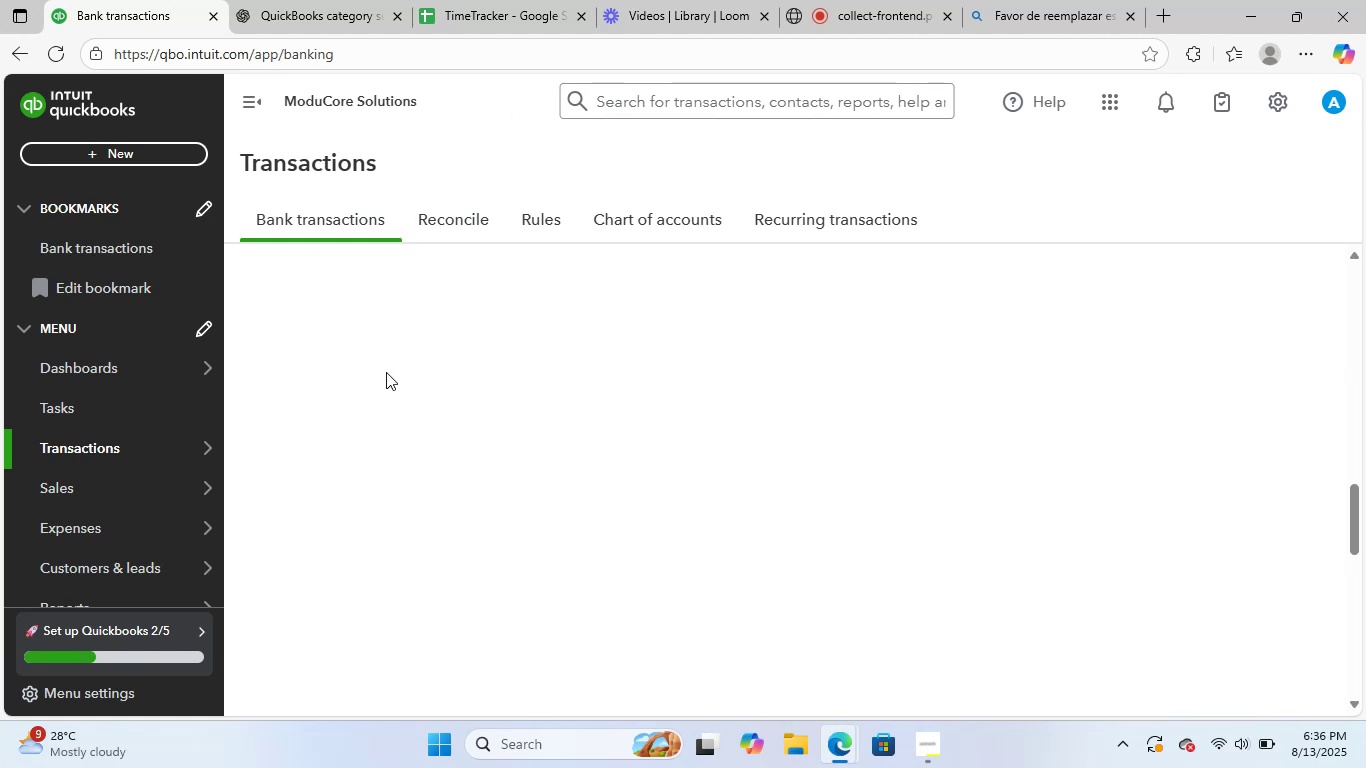 
scroll: coordinate [648, 456], scroll_direction: up, amount: 2.0
 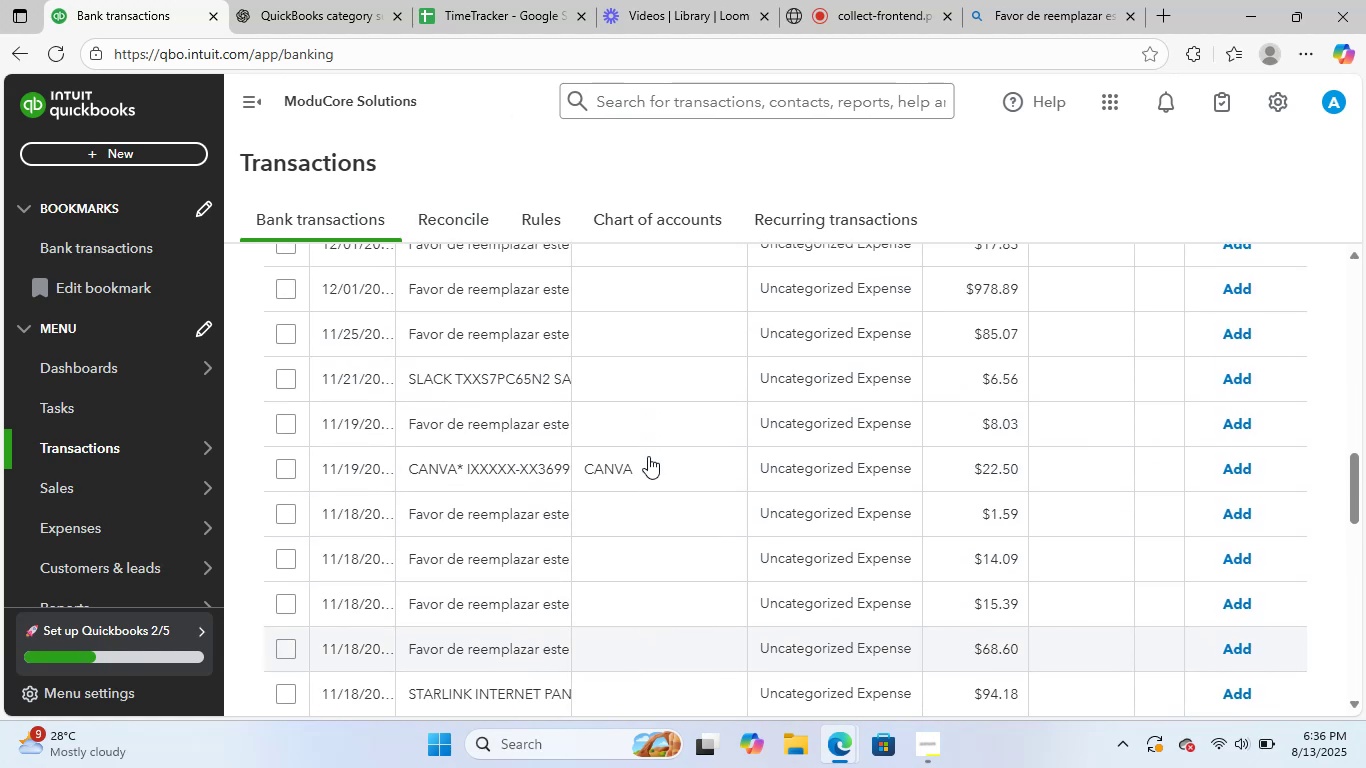 
scroll: coordinate [648, 456], scroll_direction: none, amount: 0.0
 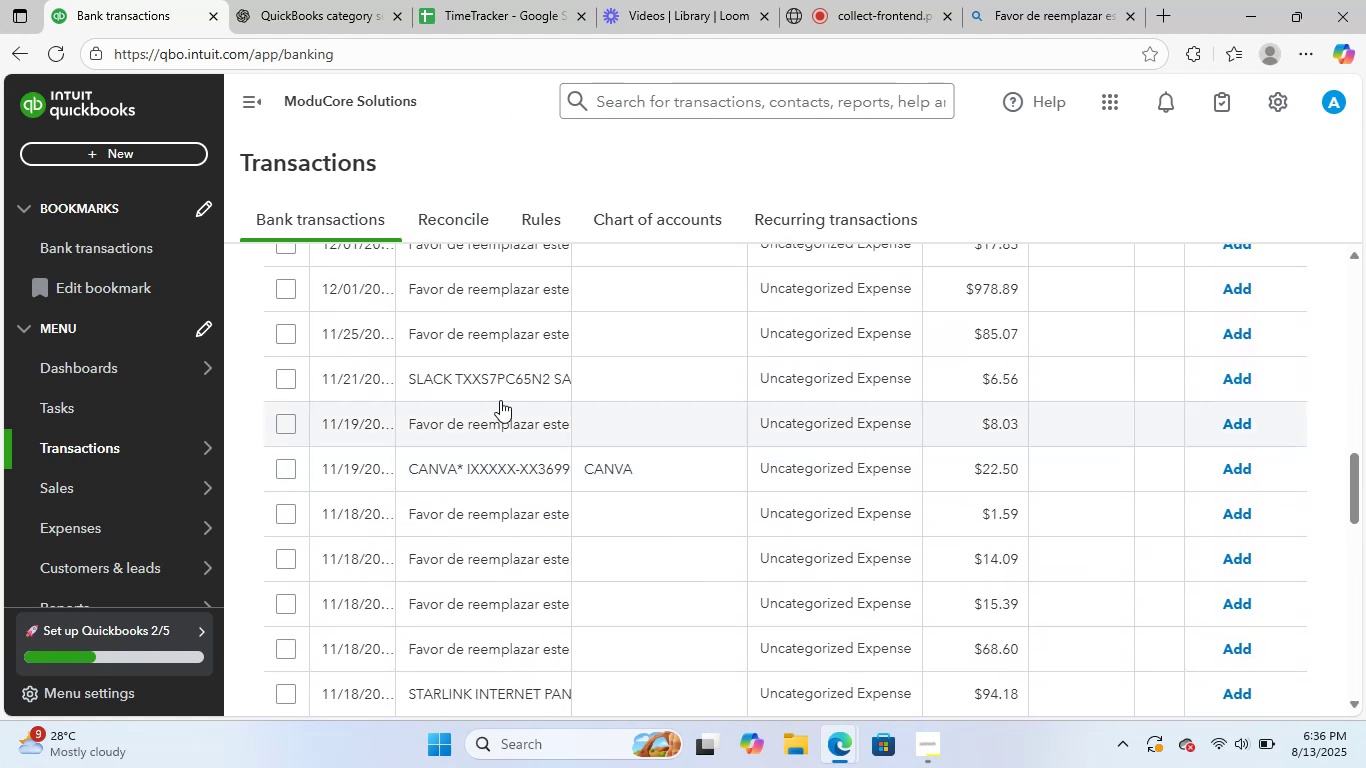 
left_click([511, 387])
 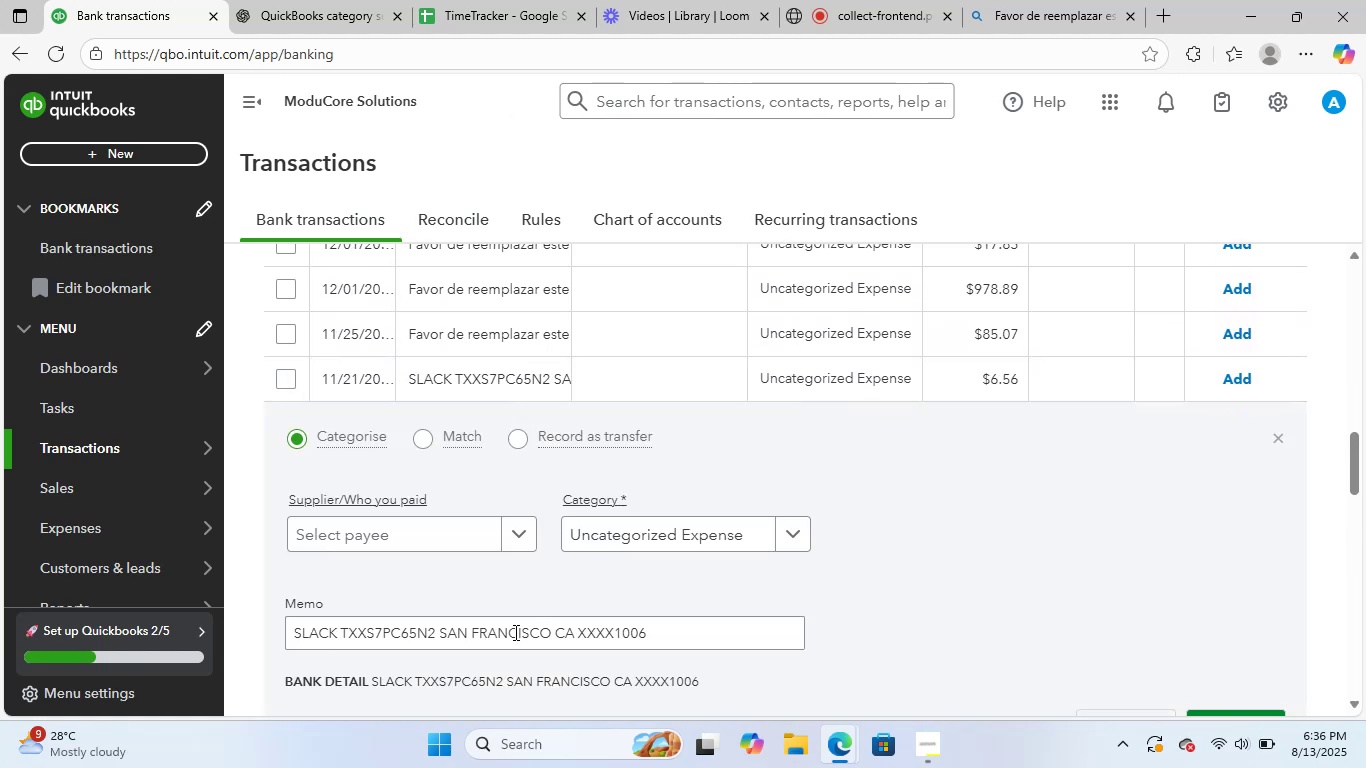 
left_click_drag(start_coordinate=[643, 629], to_coordinate=[235, 605])
 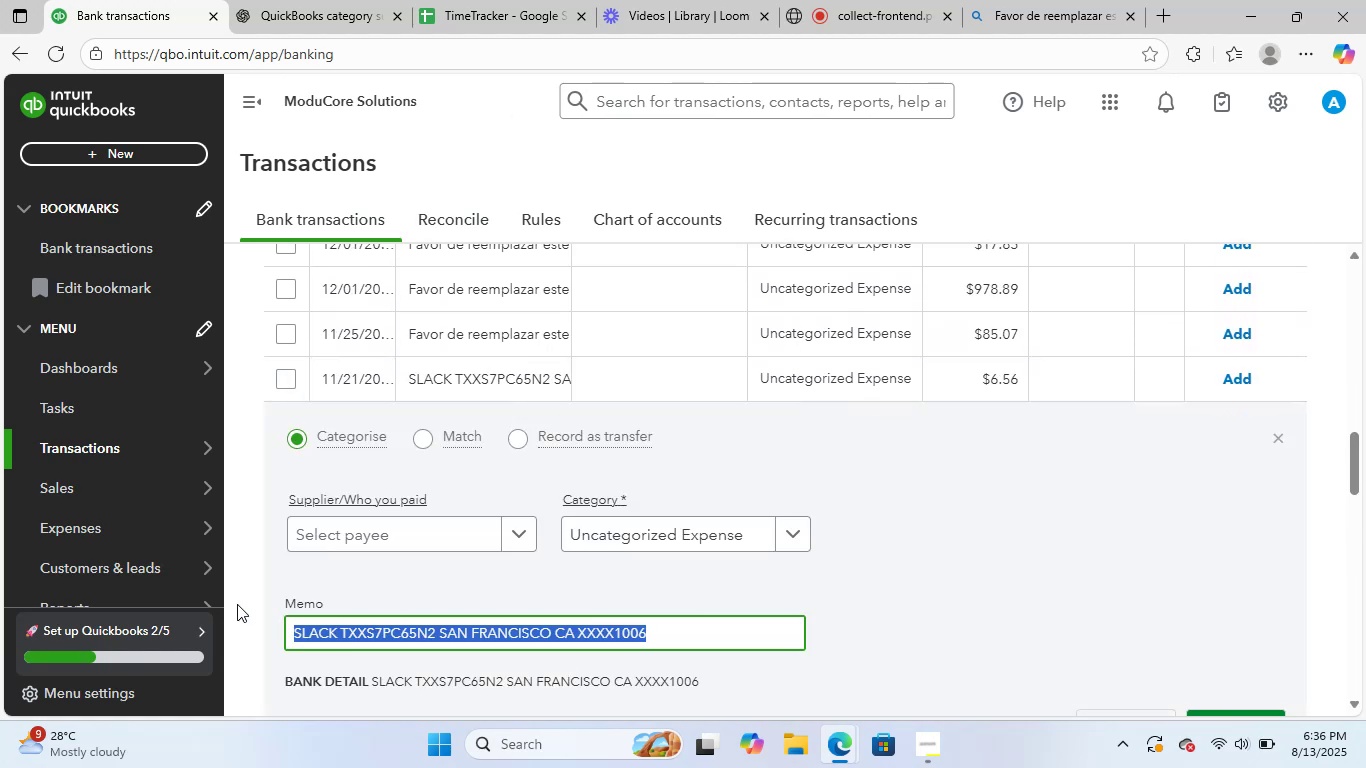 
key(Control+C)
 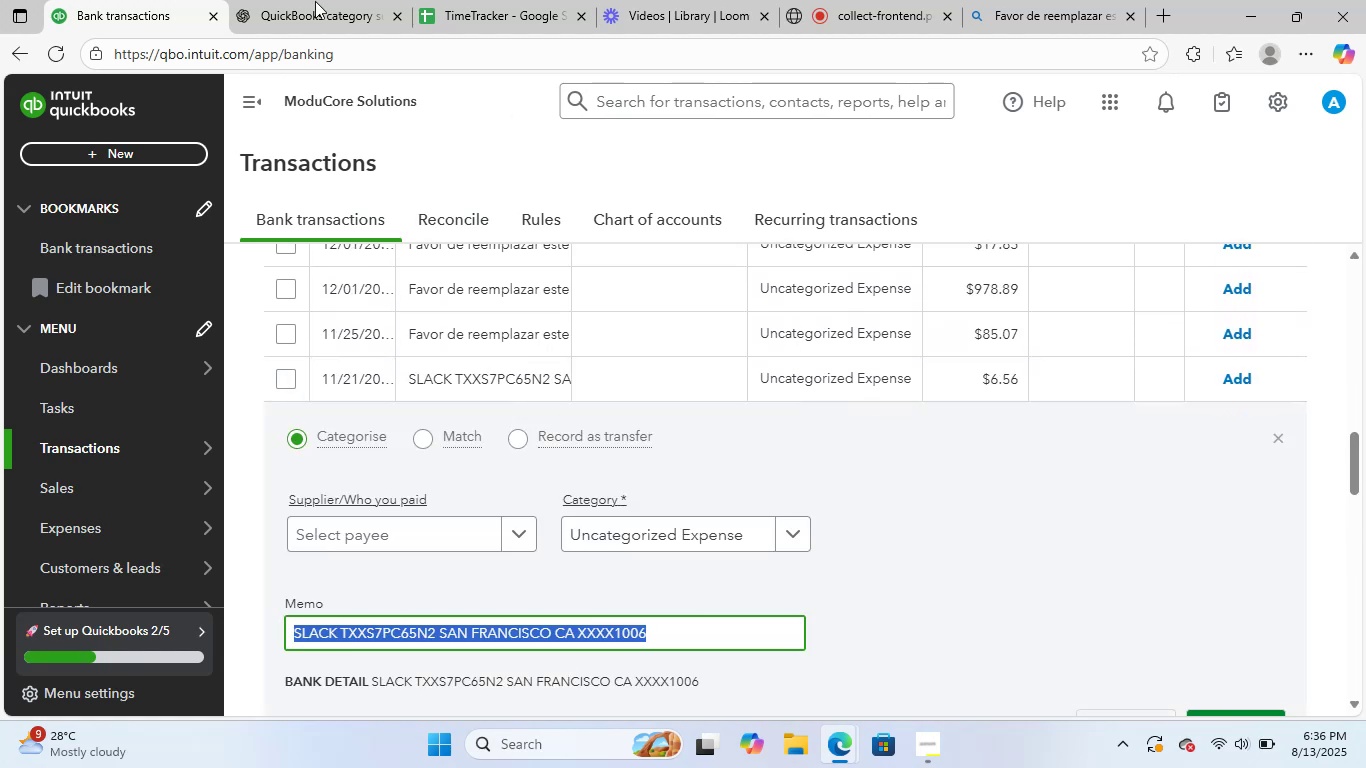 
left_click([300, 0])
 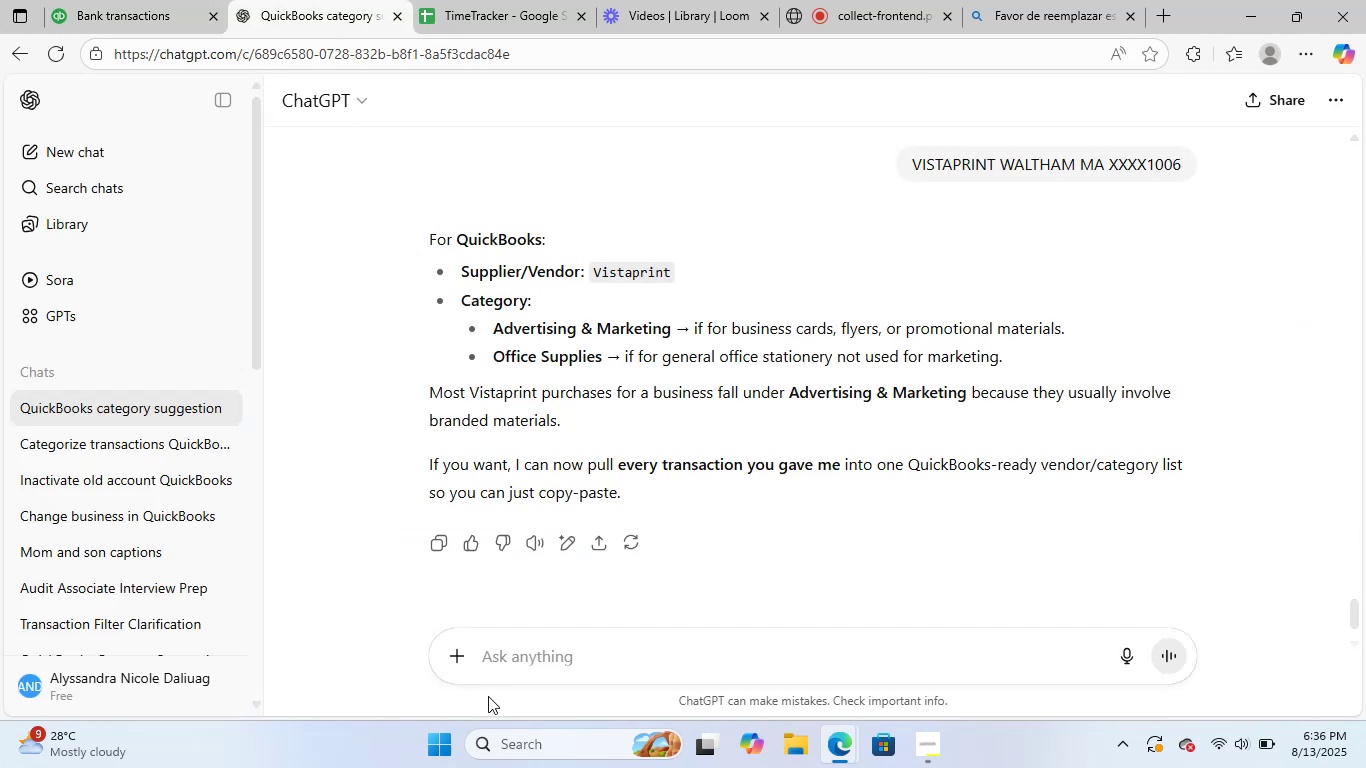 
key(Control+V)
 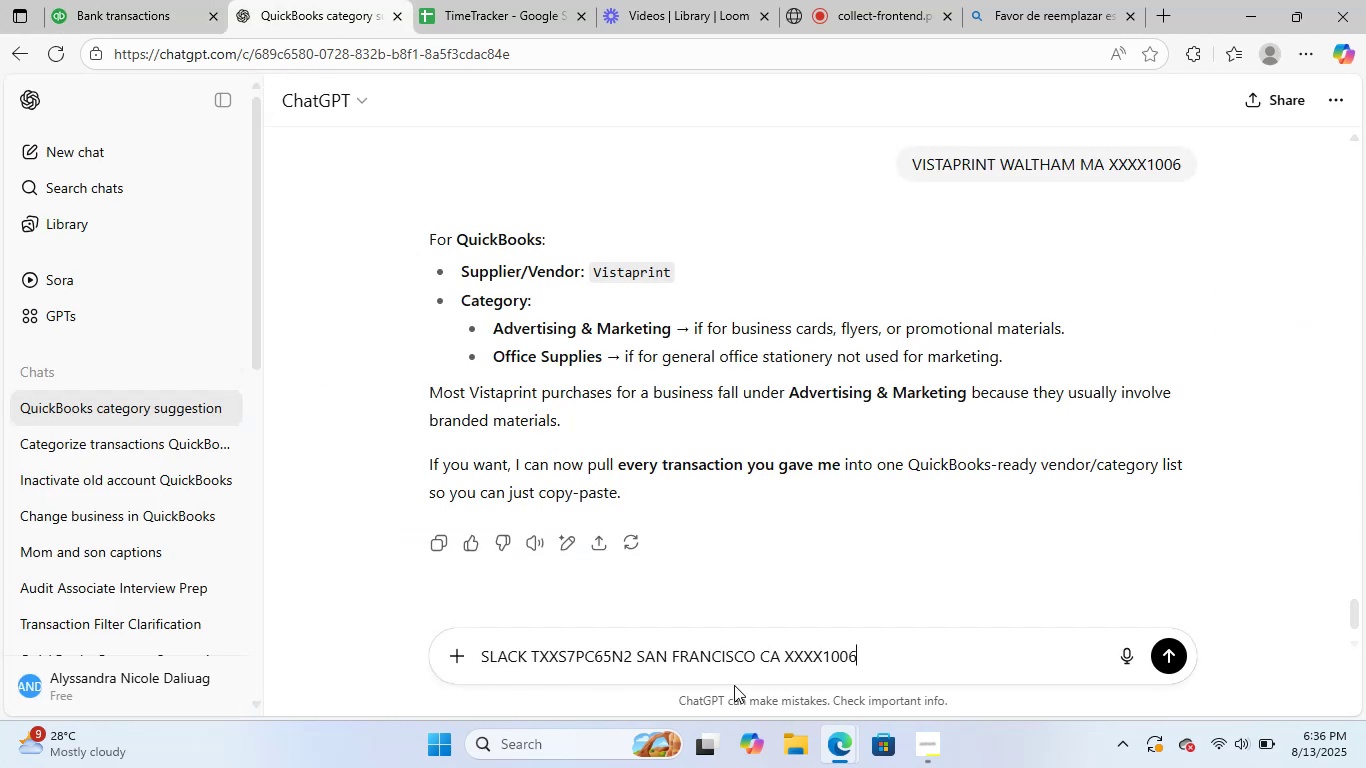 
key(NumpadEnter)
 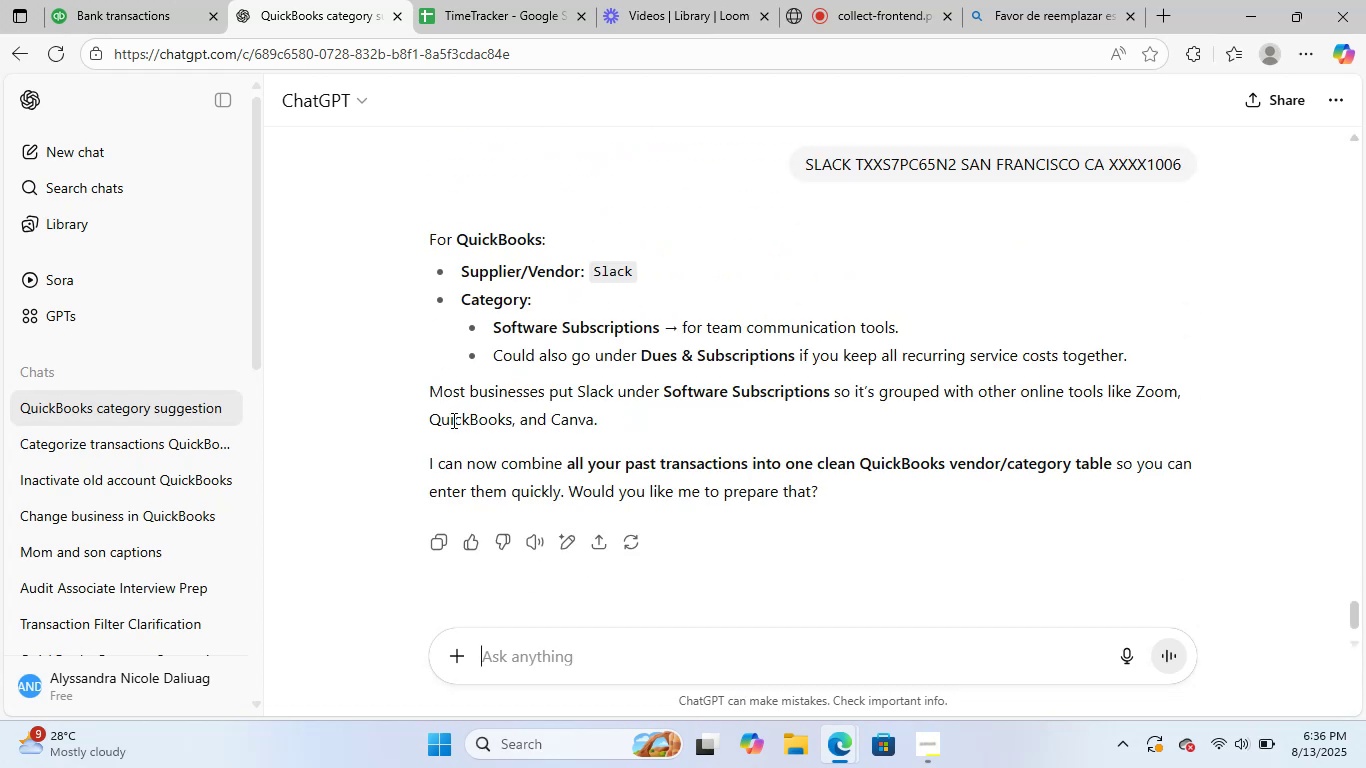 
wait(7.94)
 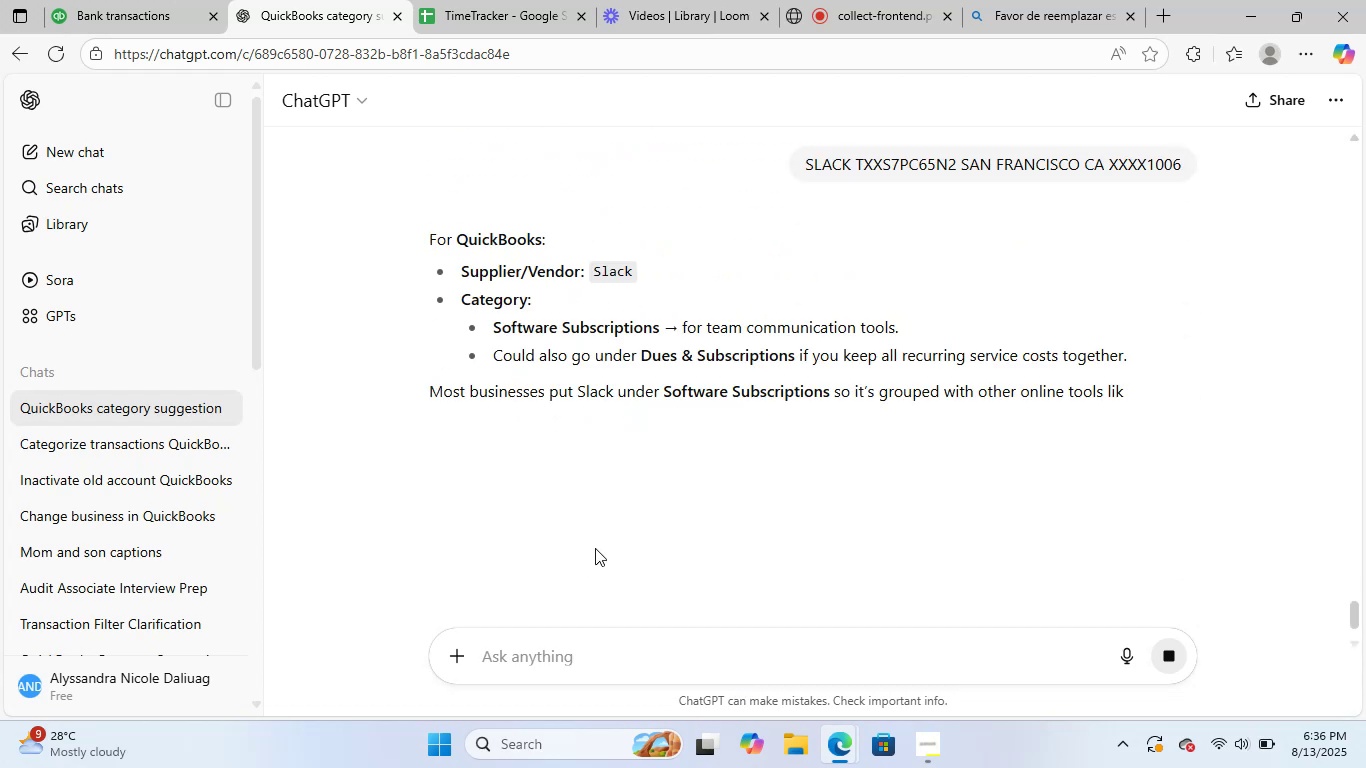 
left_click([144, 0])
 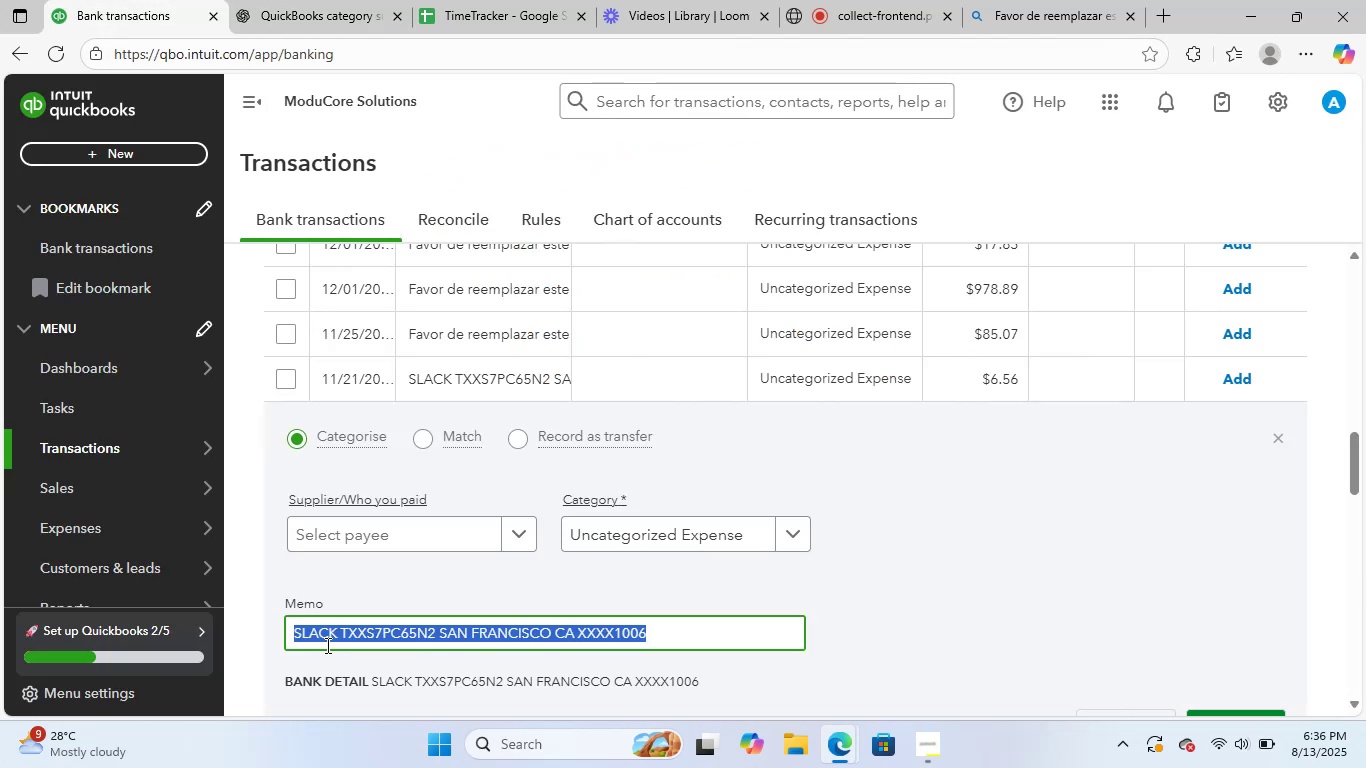 
left_click([326, 645])
 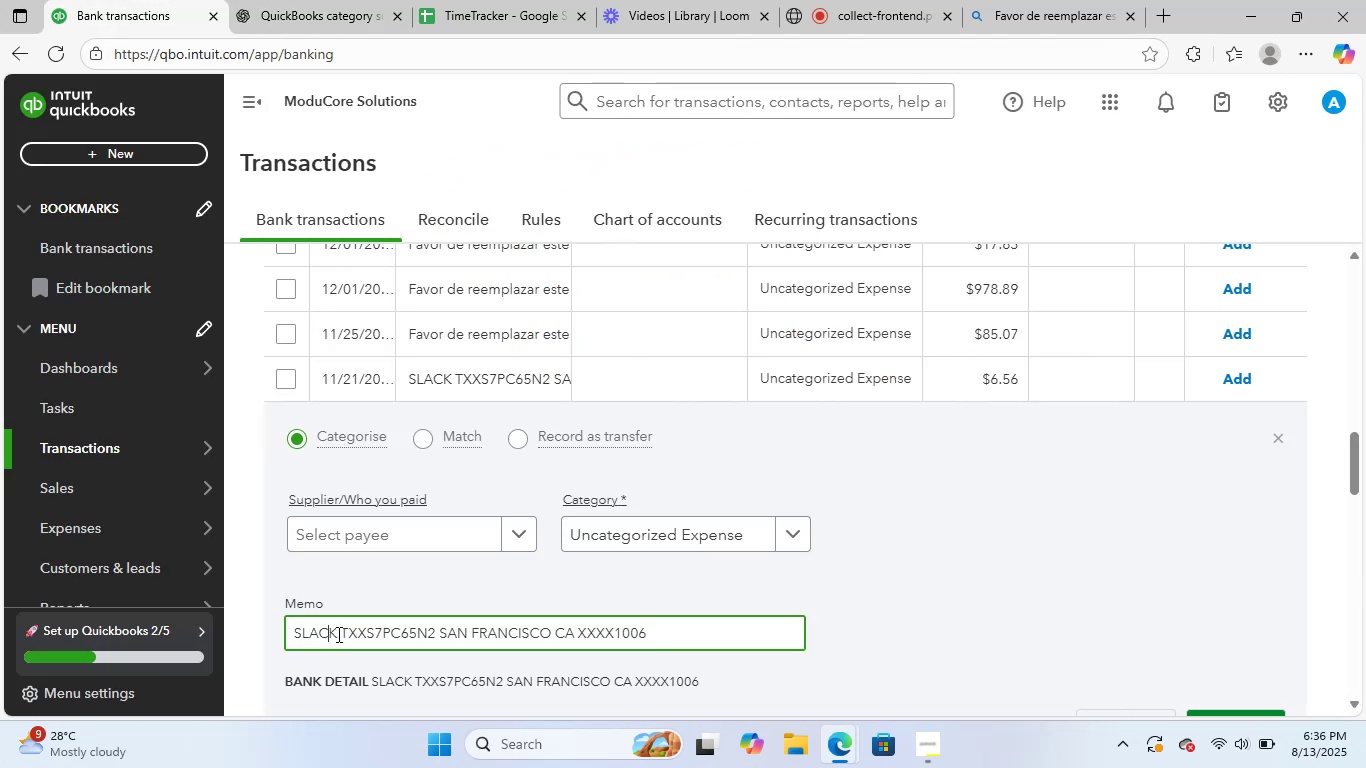 
left_click_drag(start_coordinate=[337, 634], to_coordinate=[268, 631])
 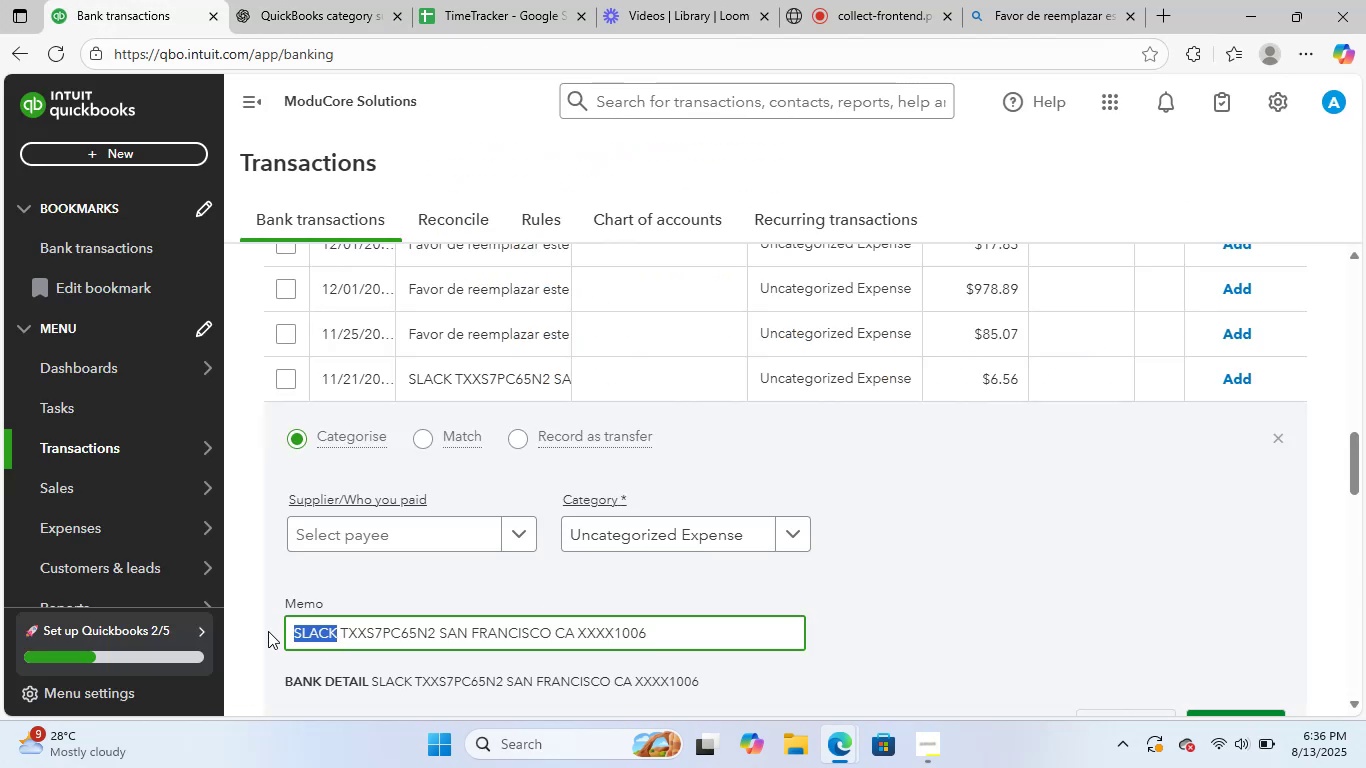 
key(Control+C)
 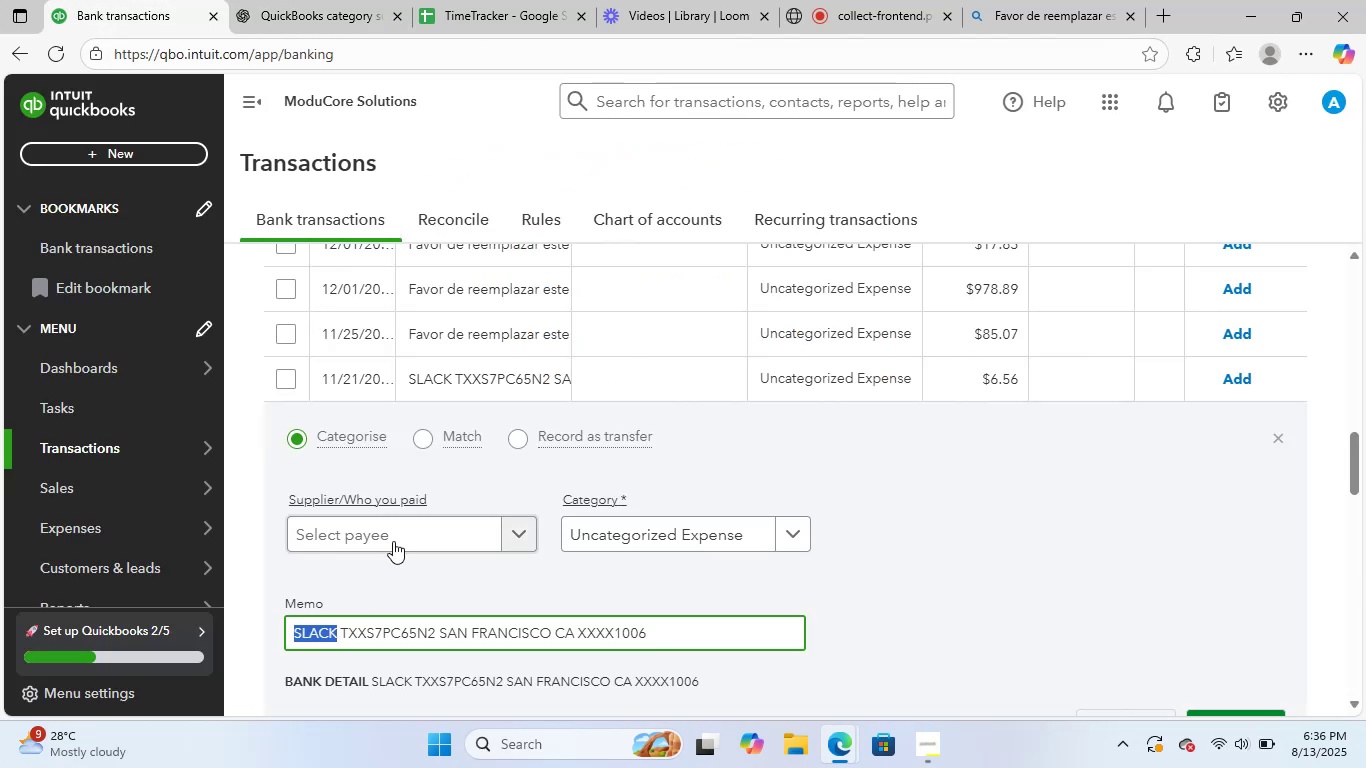 
left_click([402, 530])
 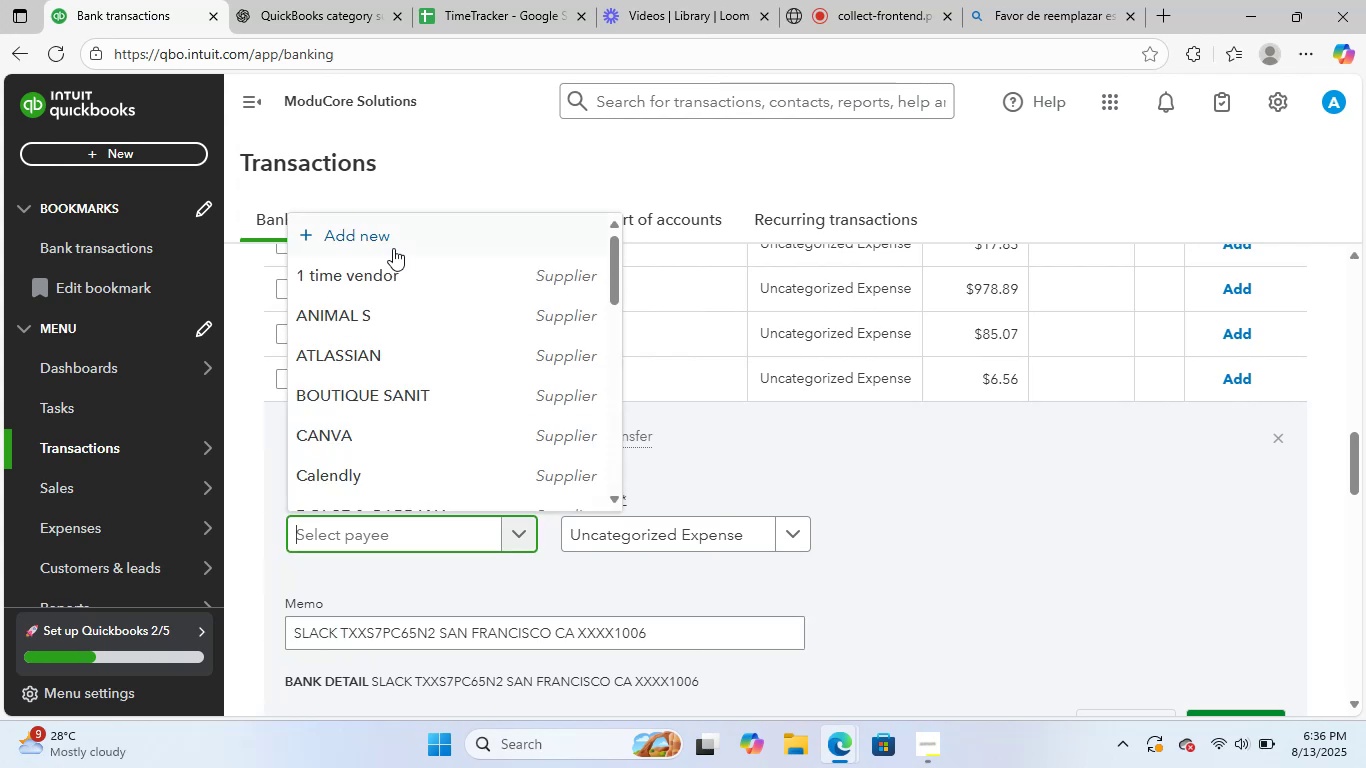 
left_click([402, 234])
 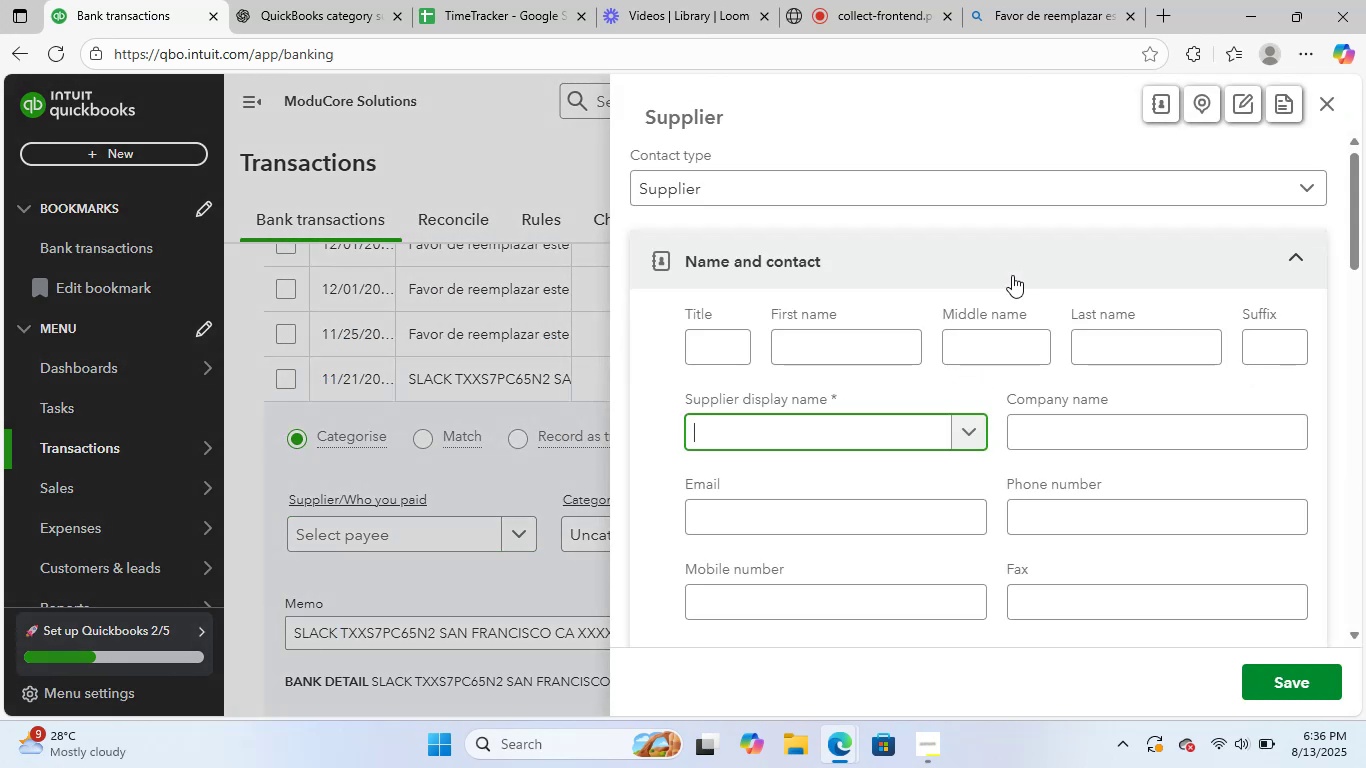 
key(Control+V)
 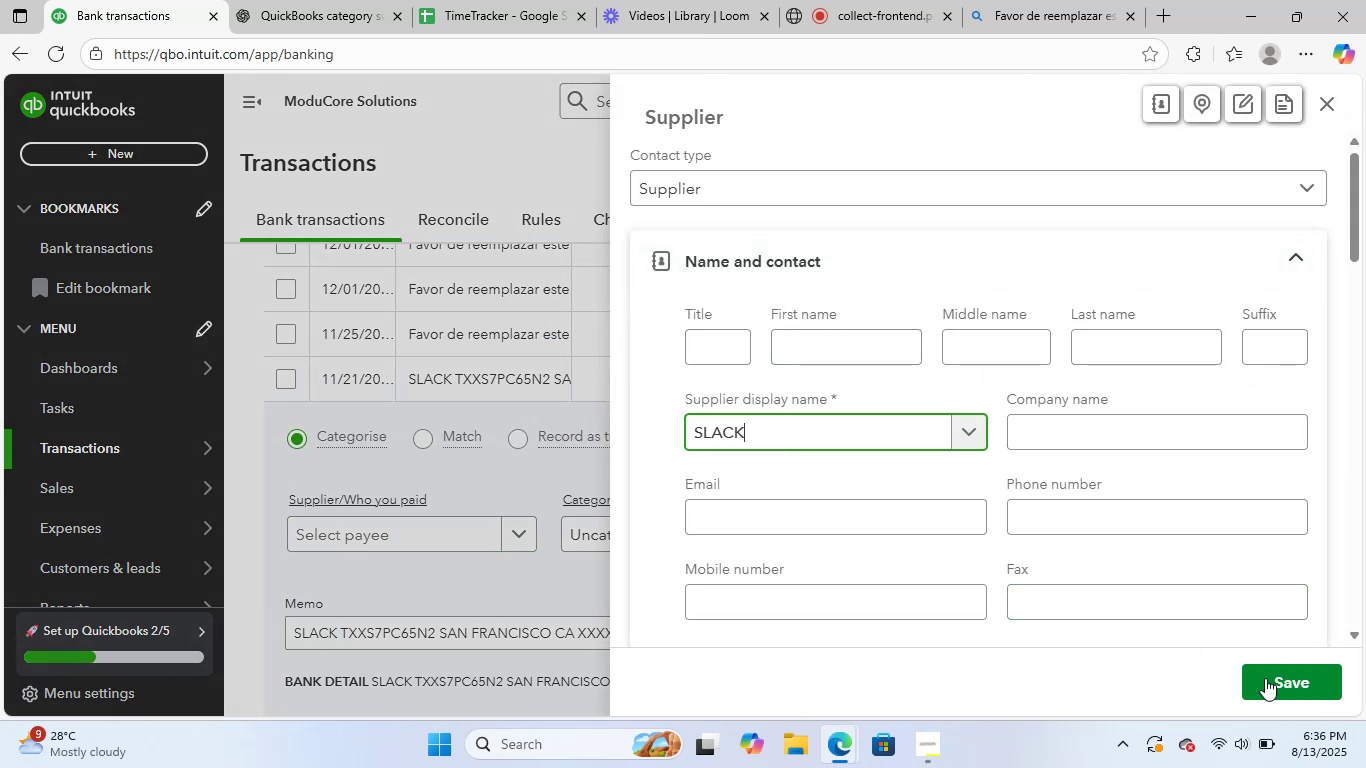 
left_click([1297, 684])
 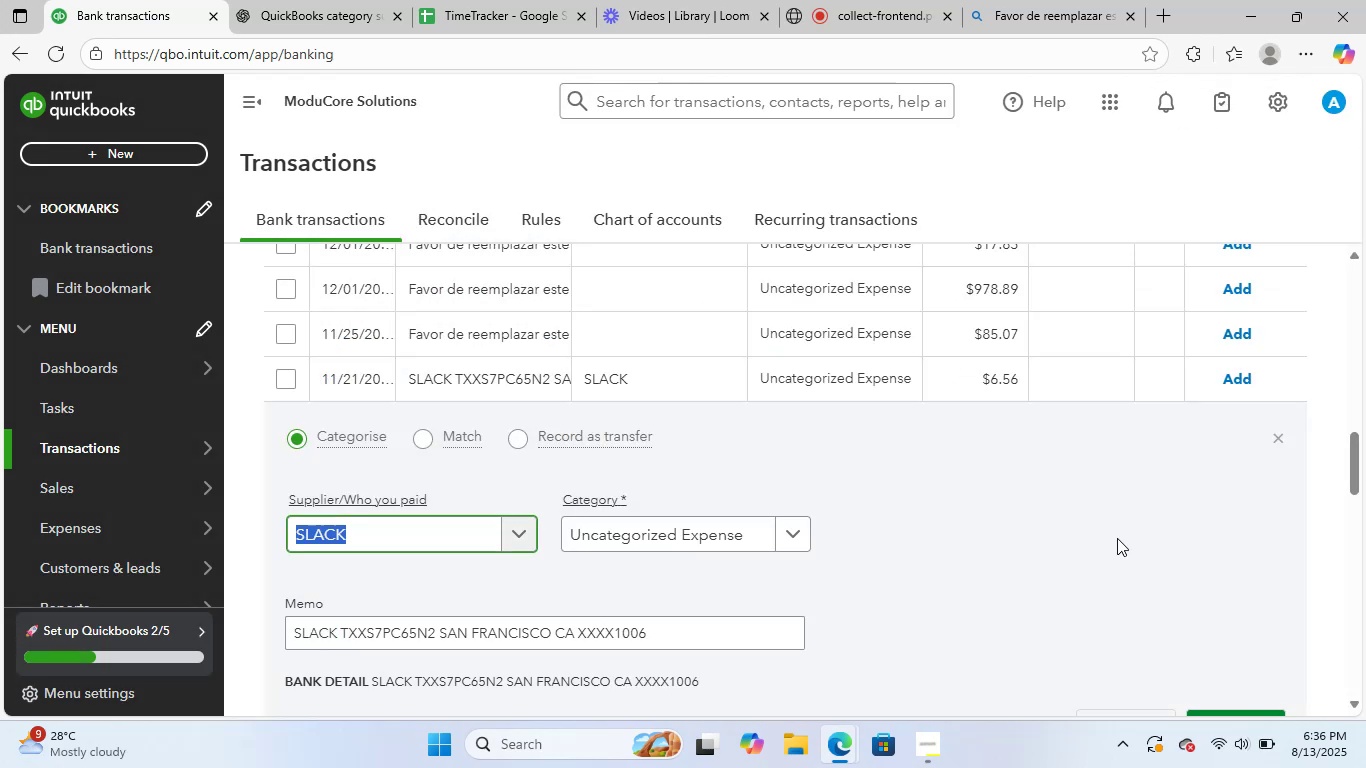 
left_click([725, 533])
 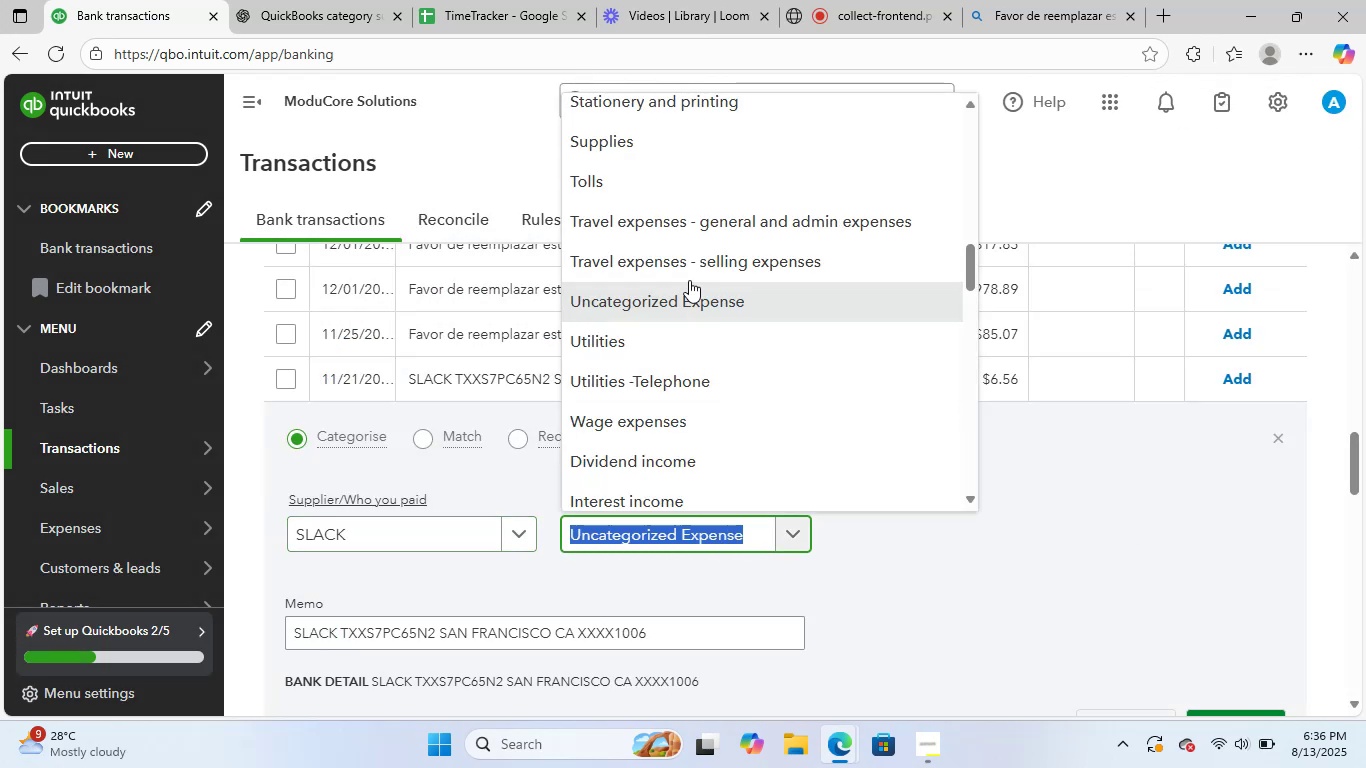 
scroll: coordinate [736, 282], scroll_direction: up, amount: 1.0
 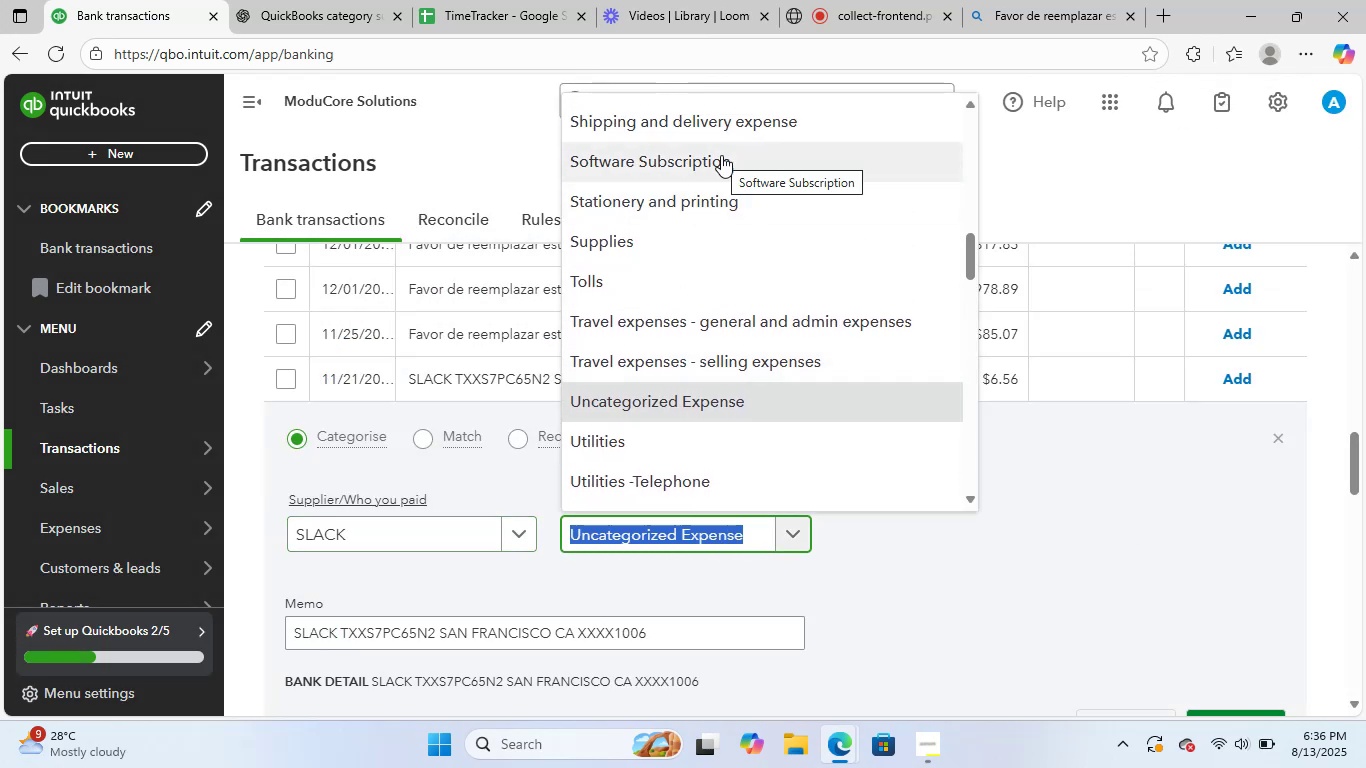 
left_click([721, 155])
 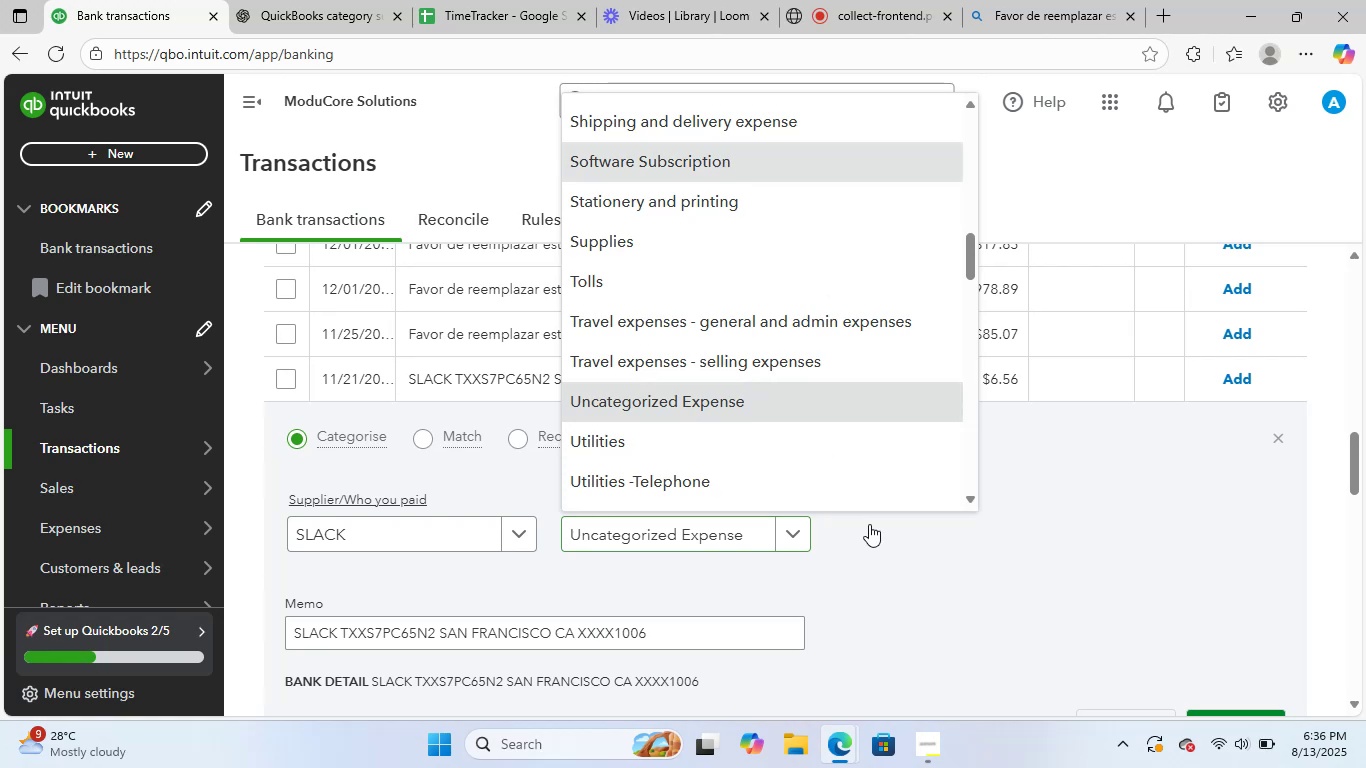 
scroll: coordinate [895, 541], scroll_direction: down, amount: 2.0
 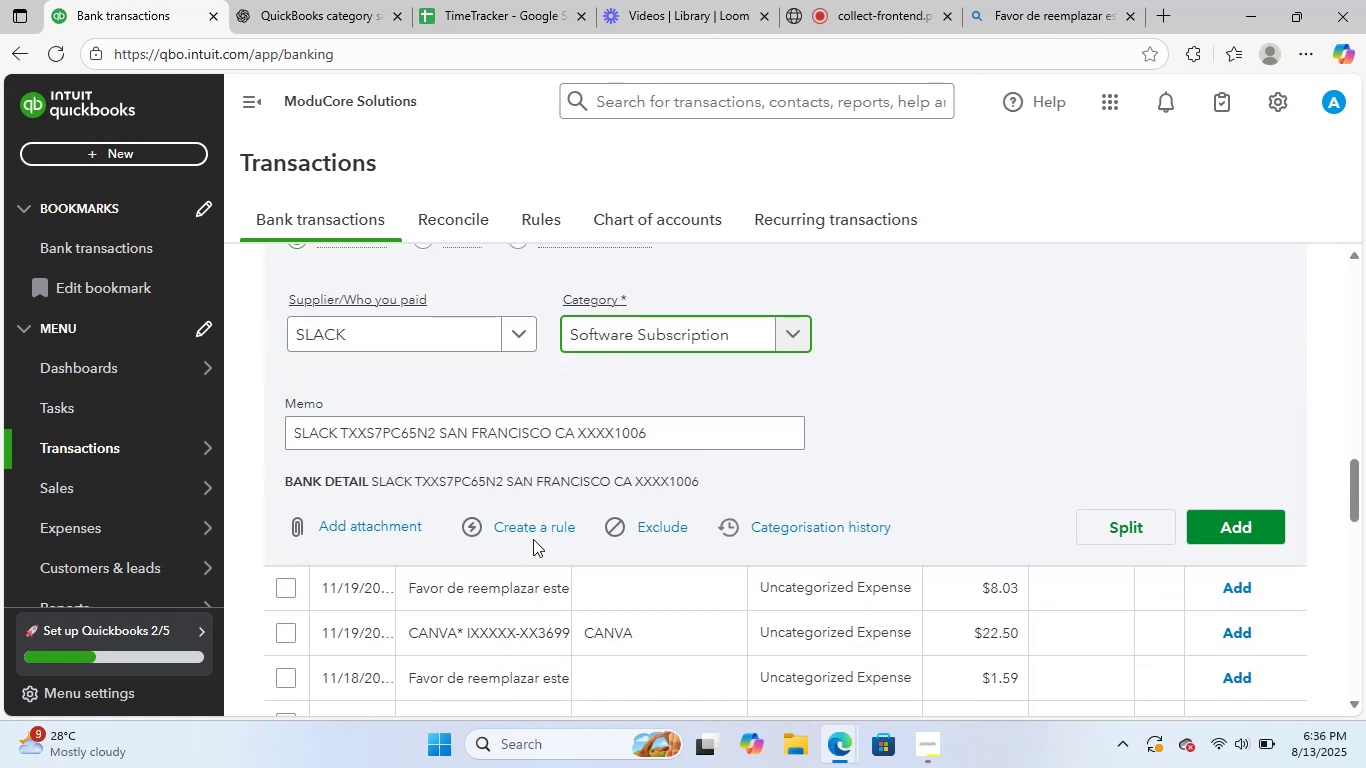 
left_click([537, 528])
 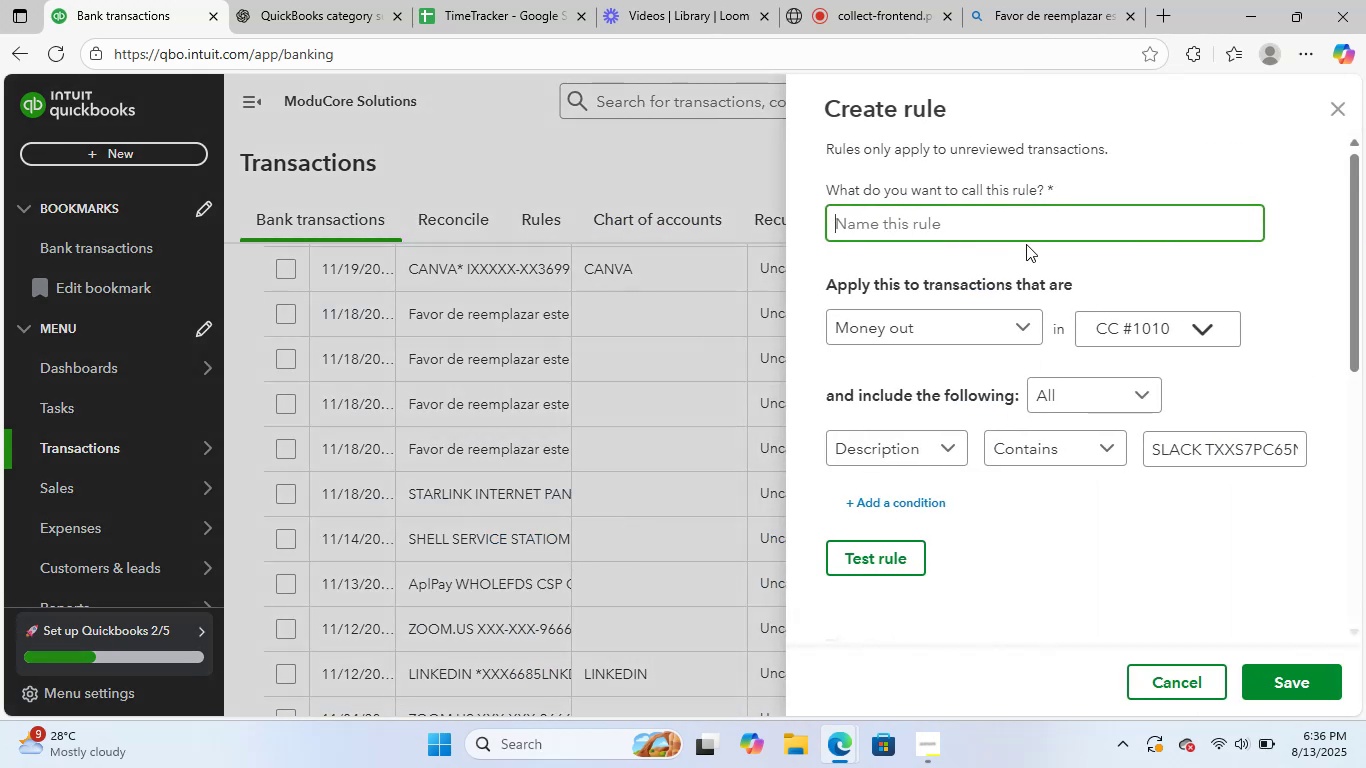 
type(Slack)
 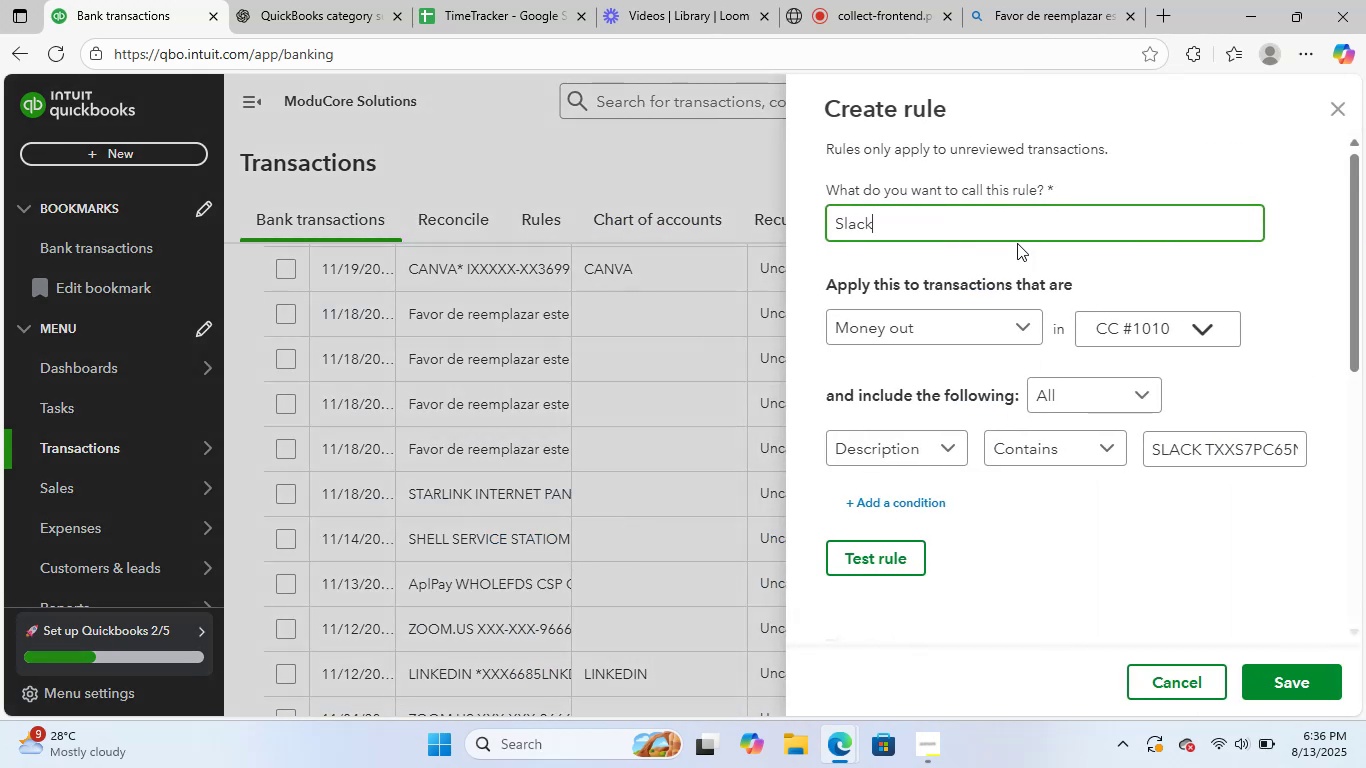 
scroll: coordinate [1177, 445], scroll_direction: down, amount: 5.0
 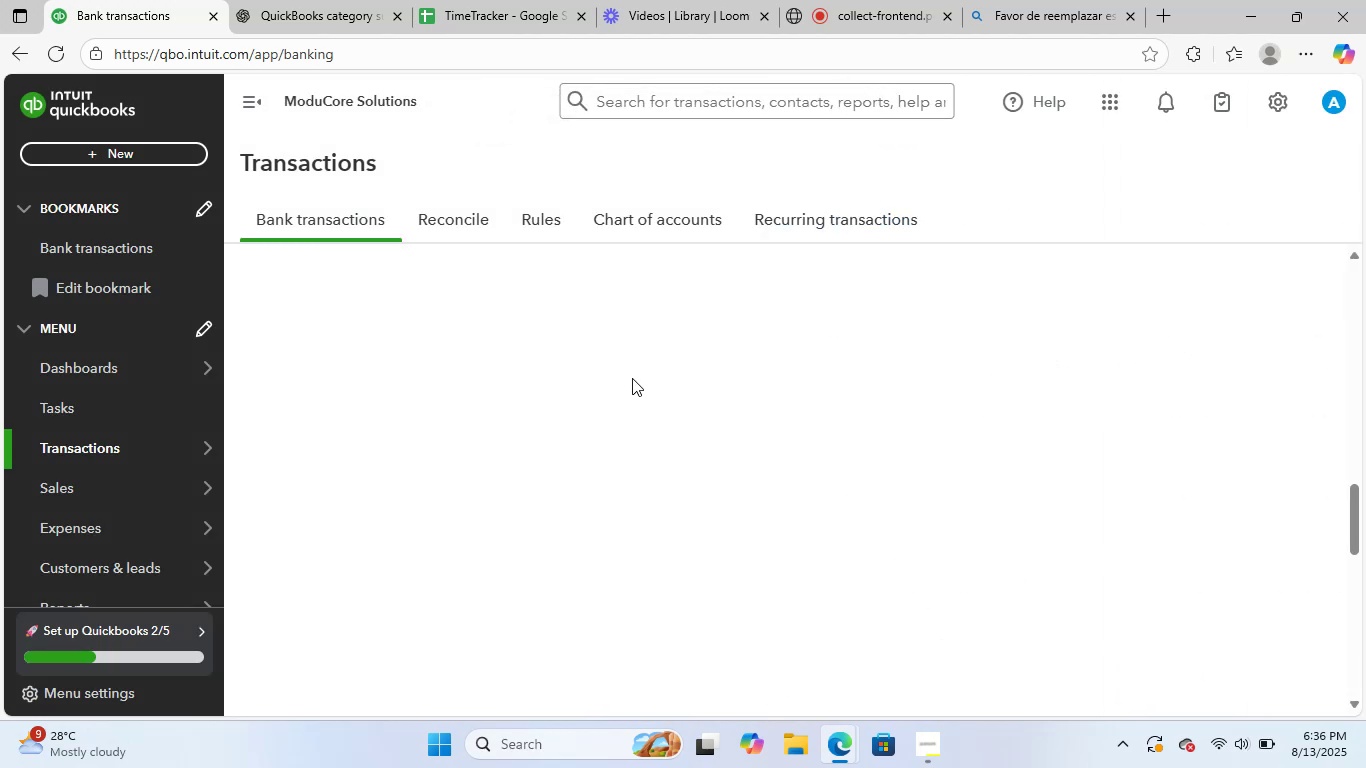 
wait(5.49)
 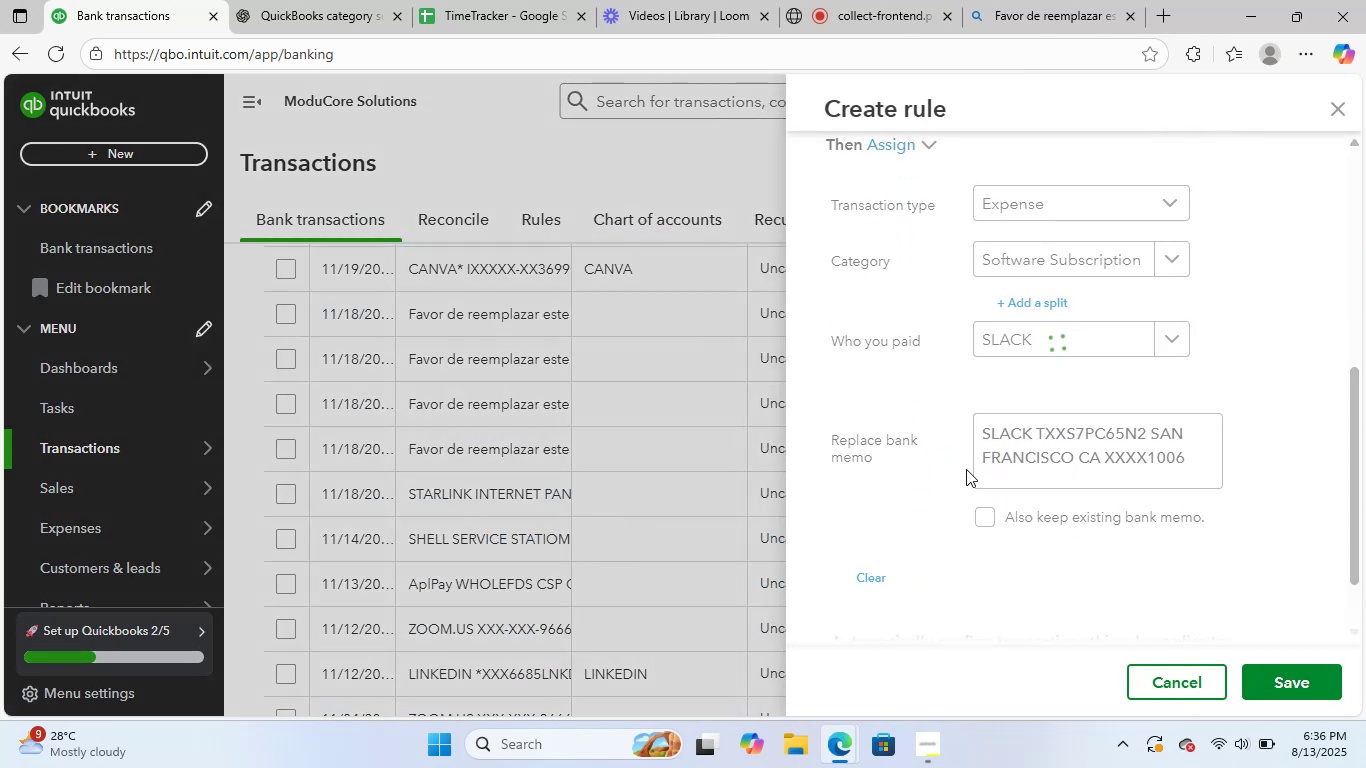 
scroll: coordinate [537, 473], scroll_direction: up, amount: 3.0
 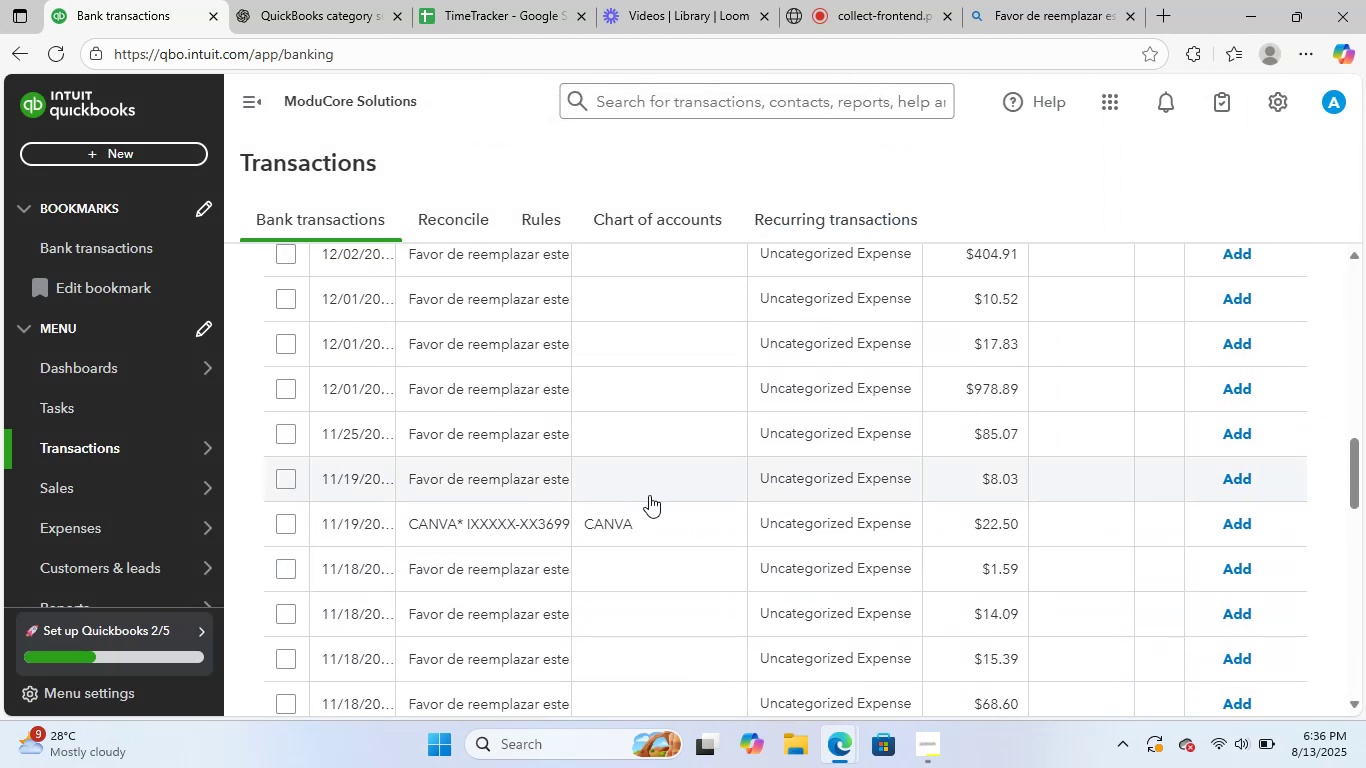 
scroll: coordinate [646, 498], scroll_direction: none, amount: 0.0
 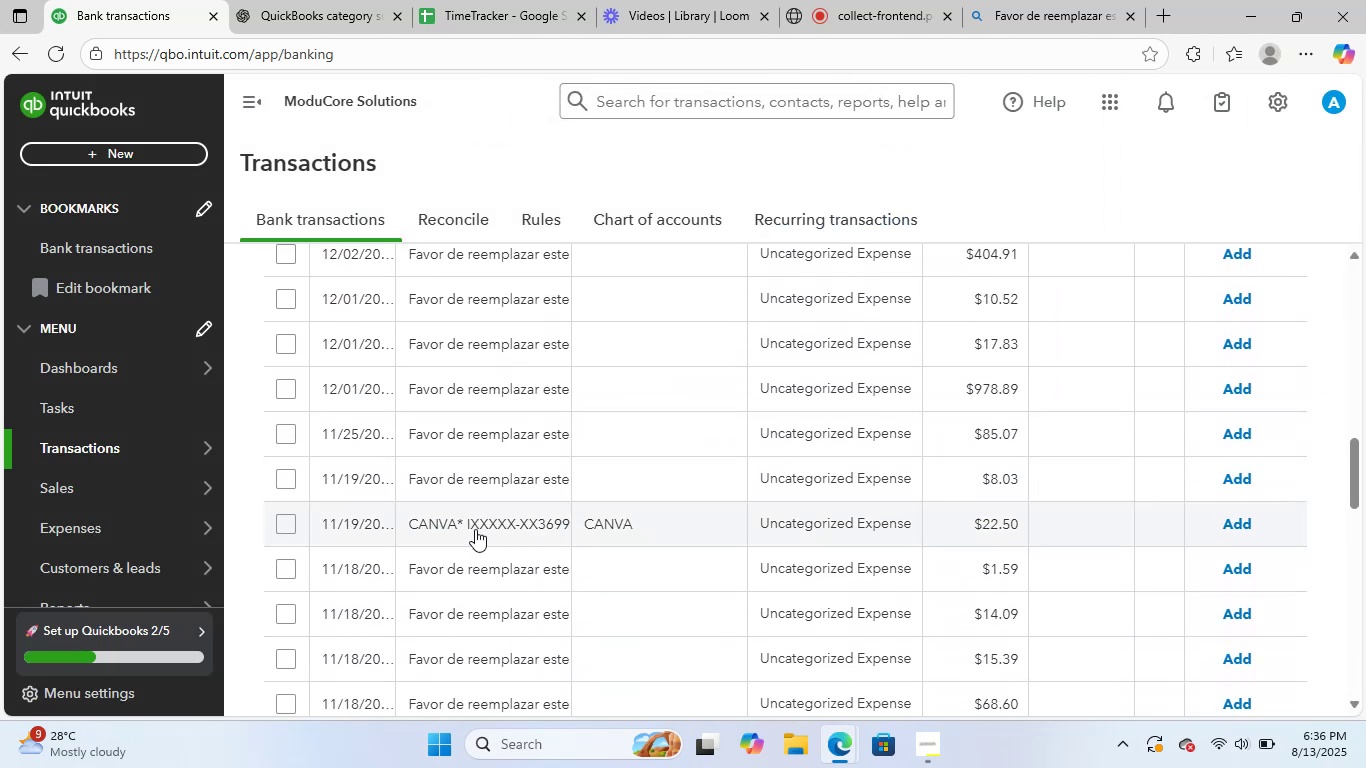 
left_click([476, 525])
 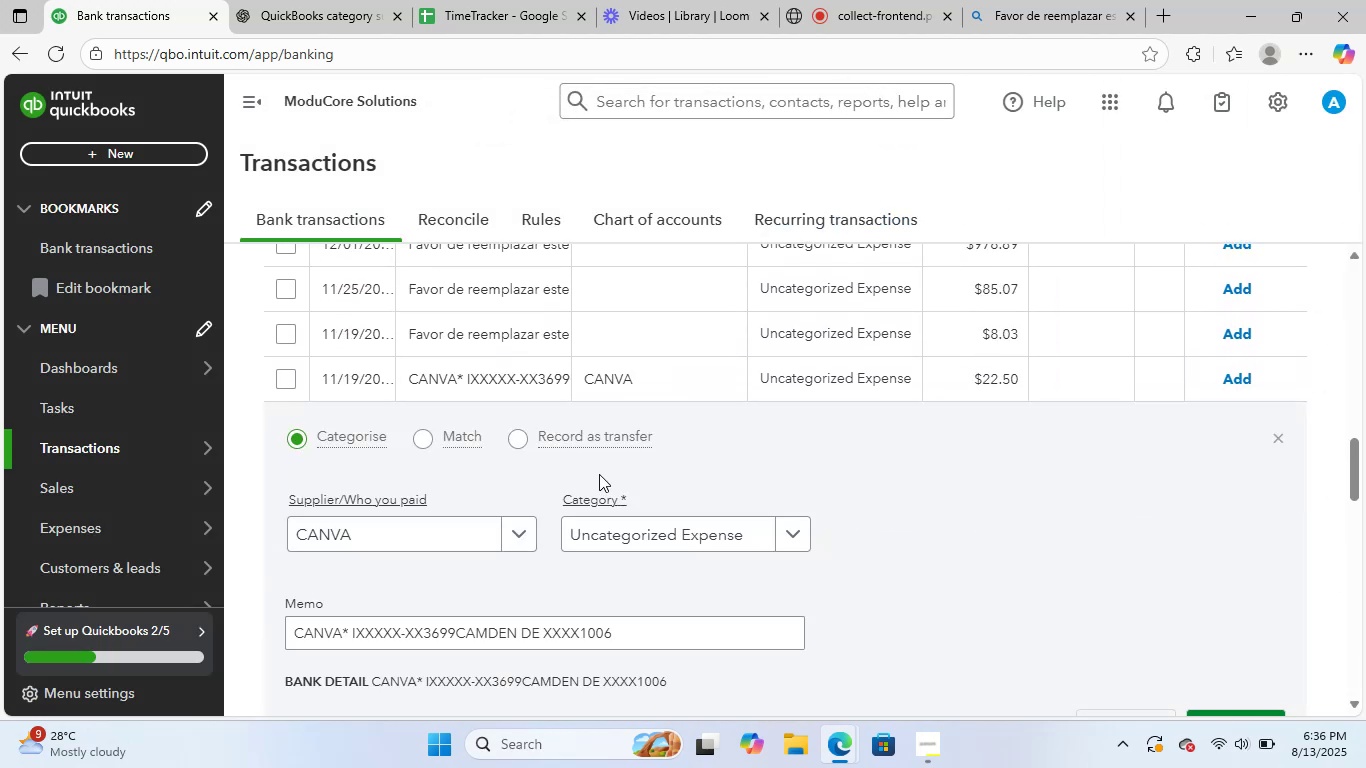 
scroll: coordinate [419, 544], scroll_direction: down, amount: 2.0
 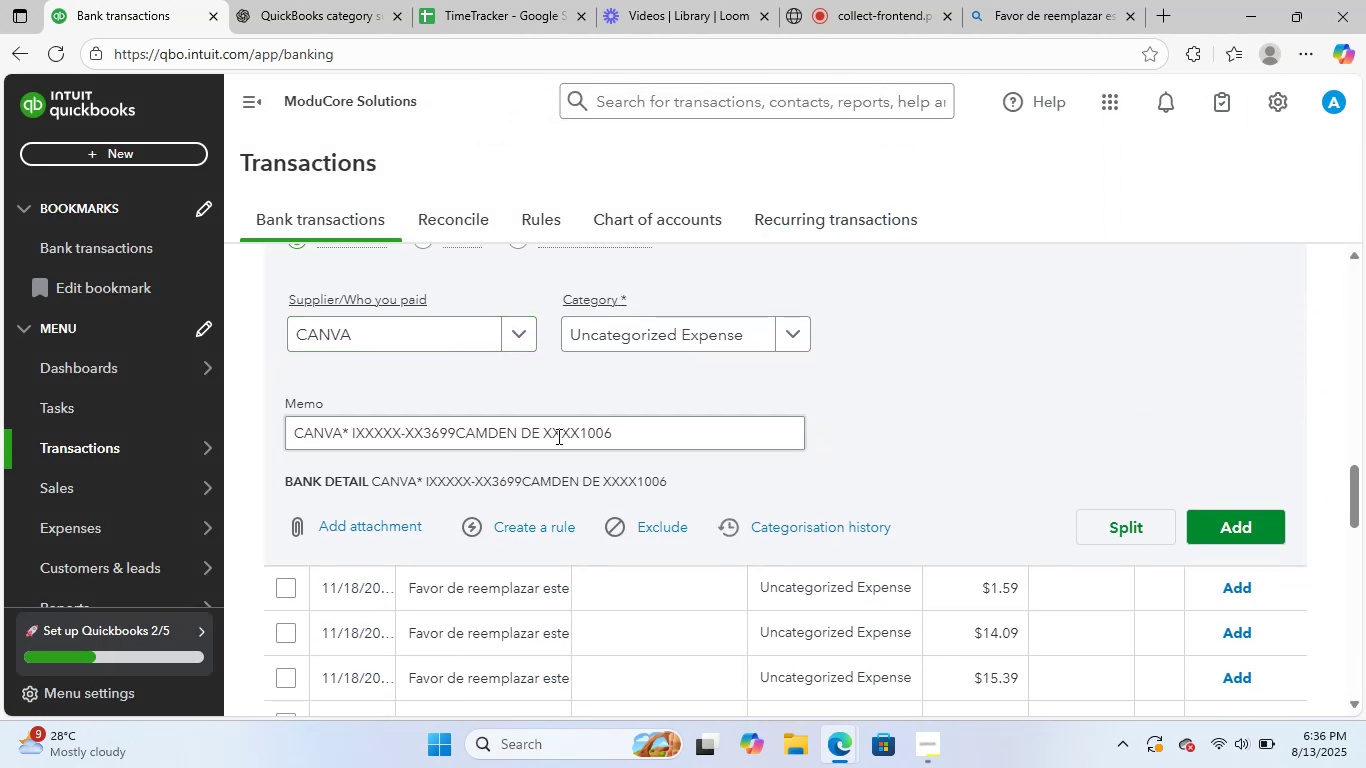 
scroll: coordinate [563, 427], scroll_direction: up, amount: 1.0
 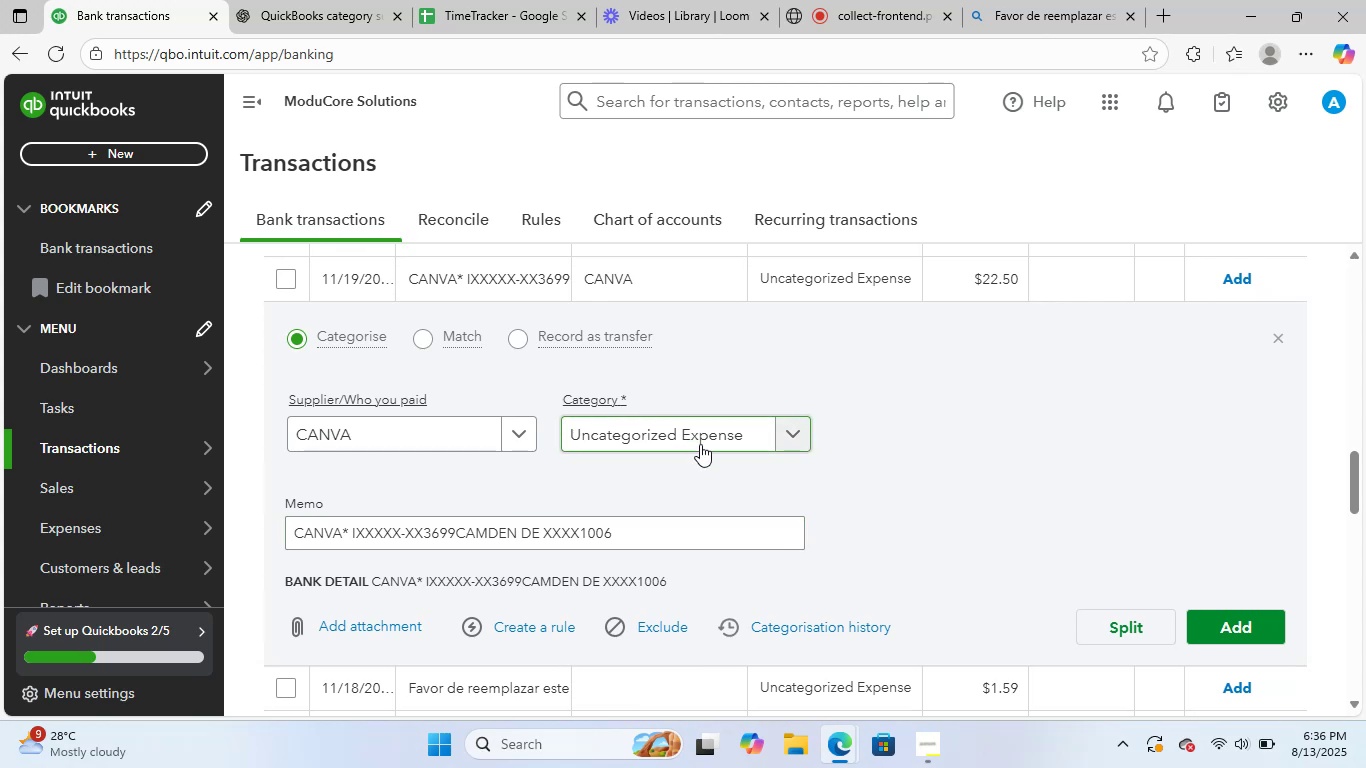 
left_click_drag(start_coordinate=[633, 539], to_coordinate=[242, 516])
 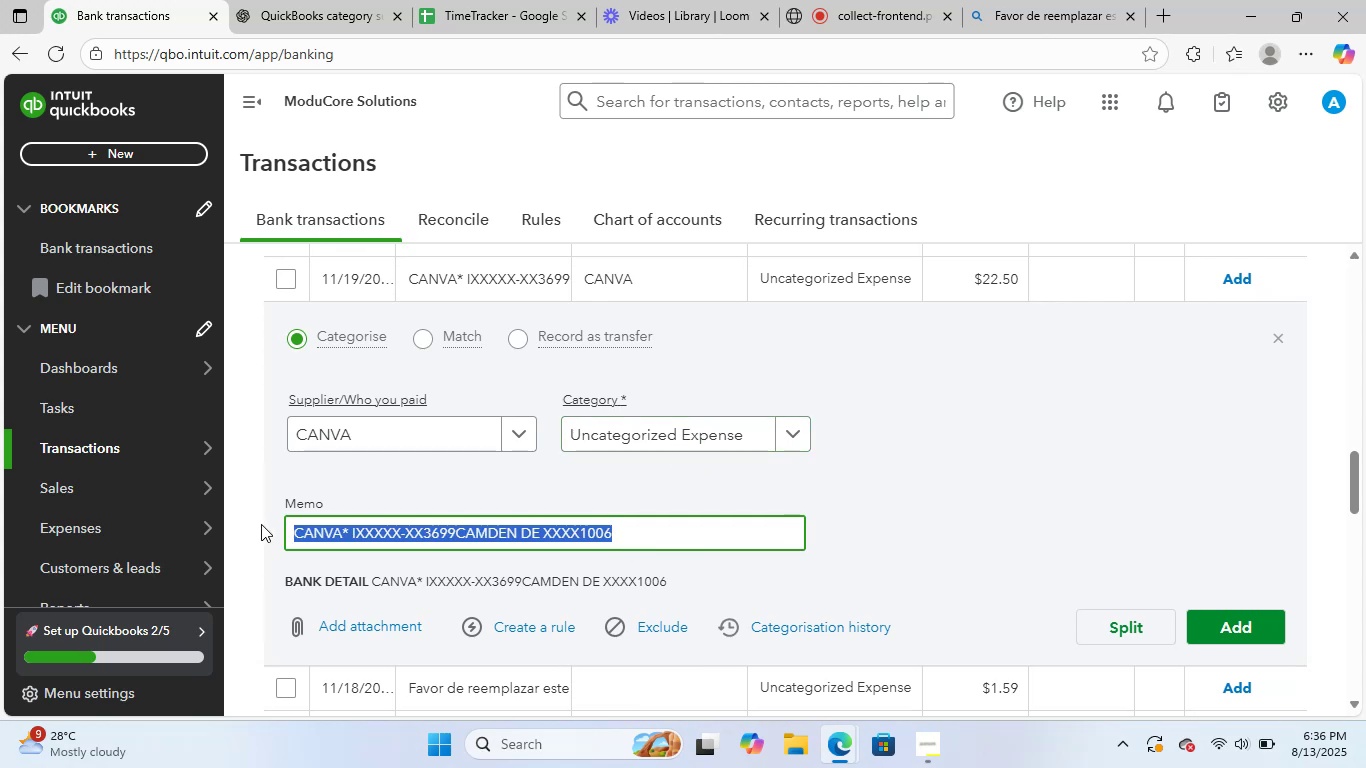 
key(Control+ControlLeft)
 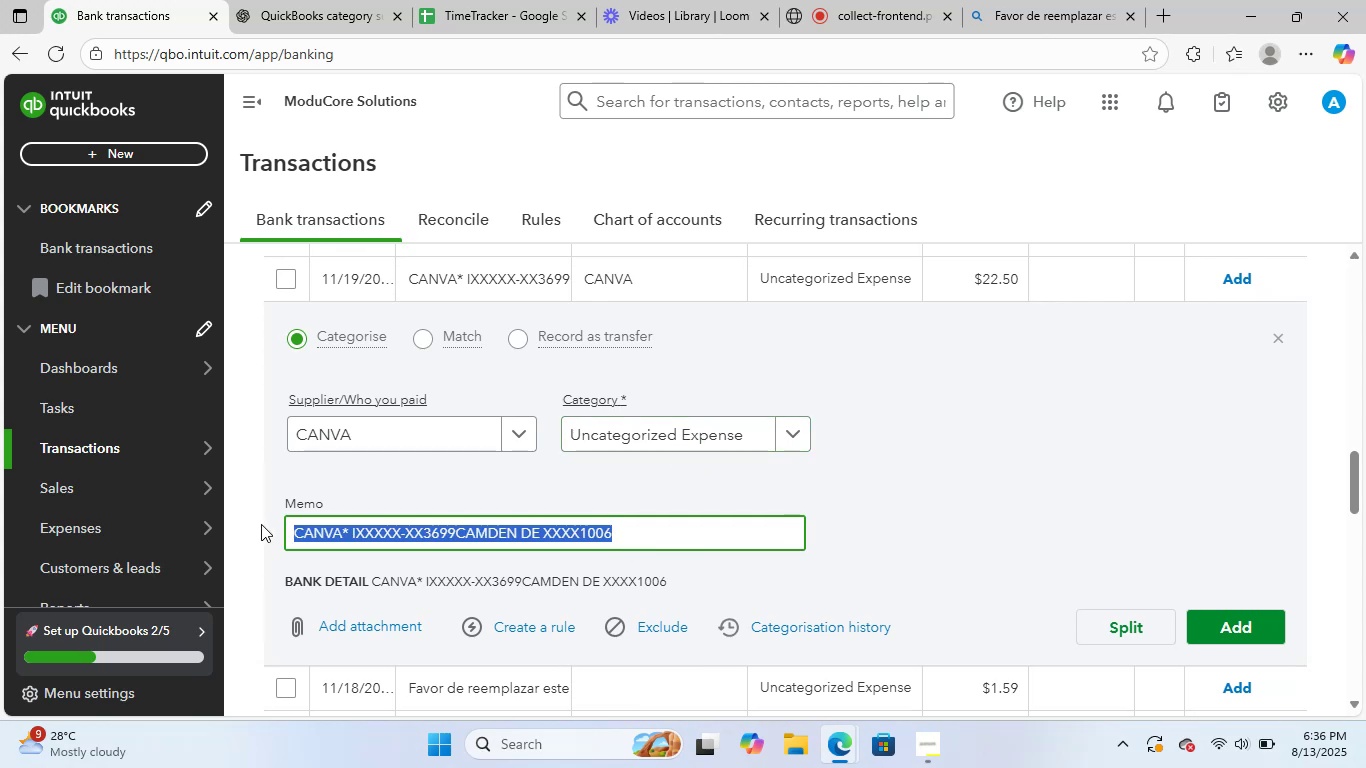 
key(Control+C)
 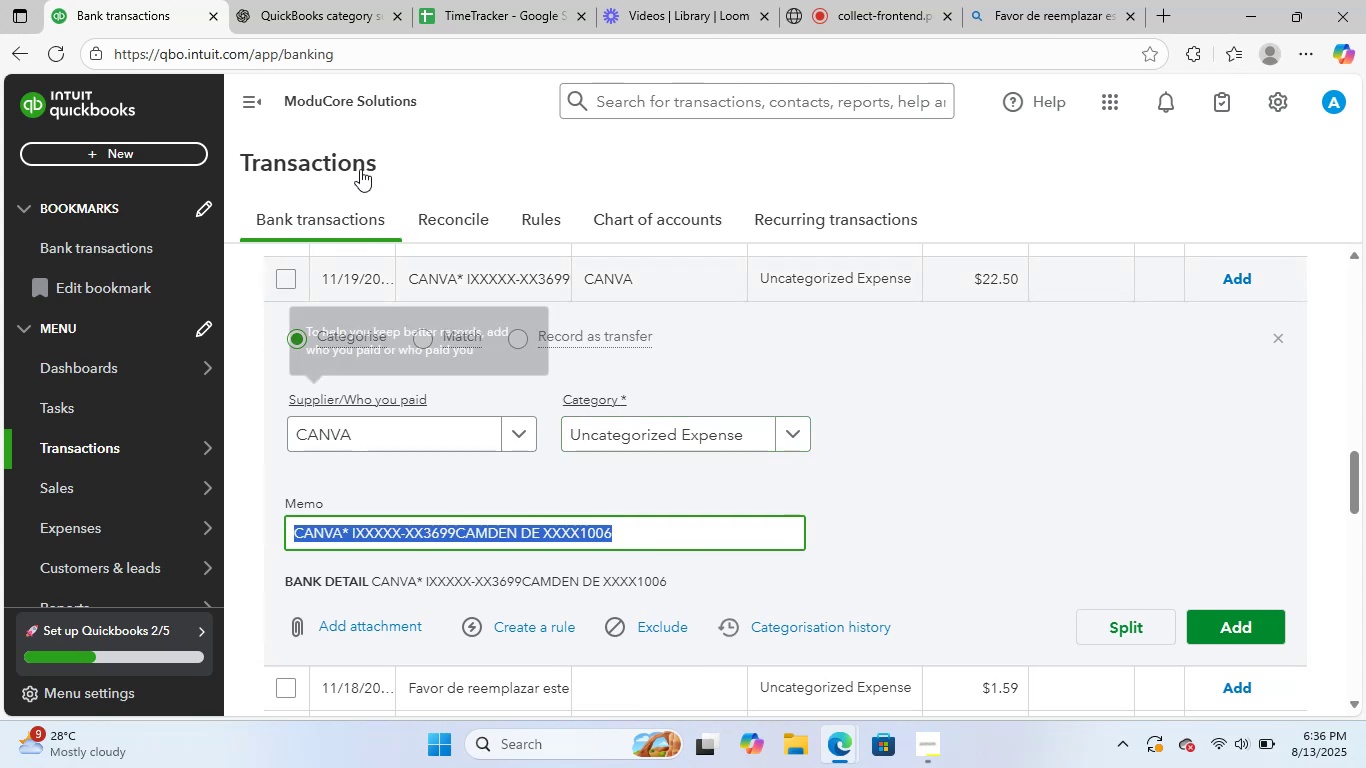 
left_click_drag(start_coordinate=[355, 0], to_coordinate=[355, 6])
 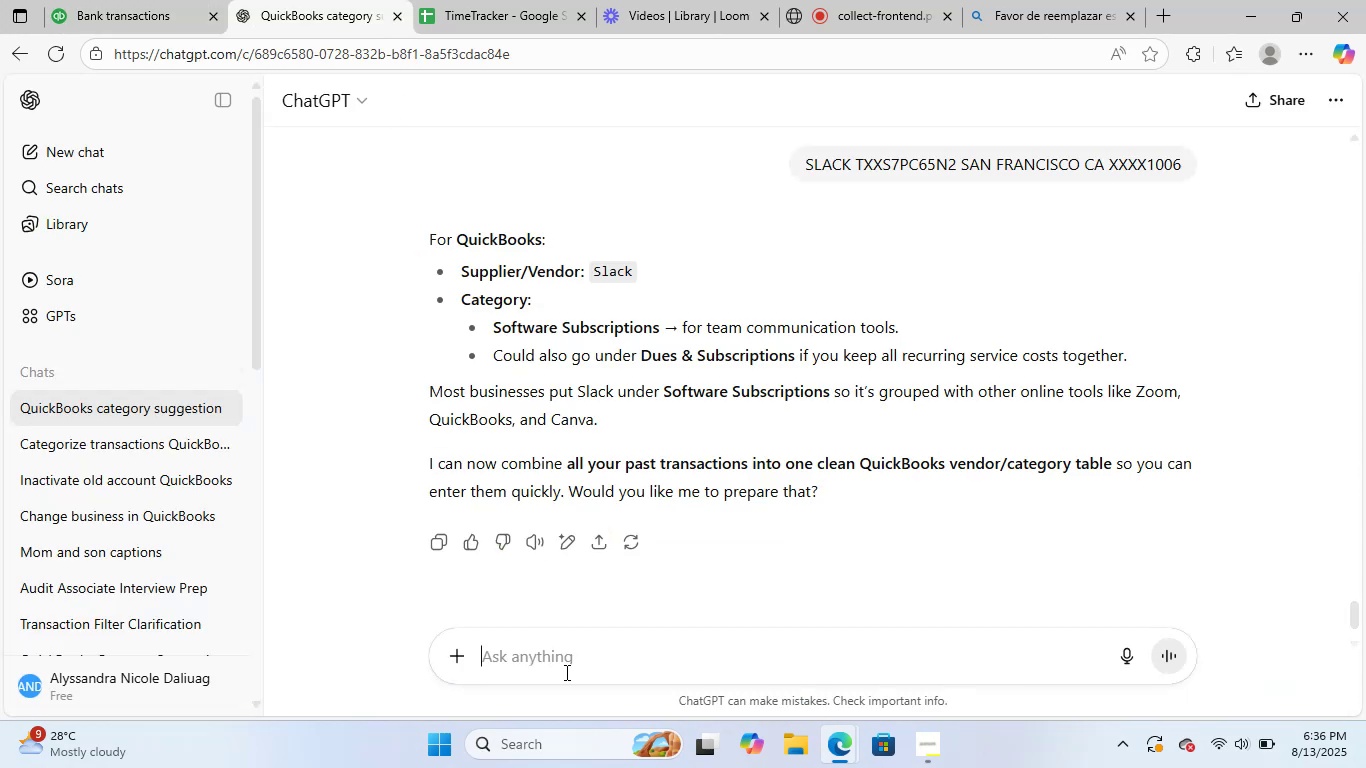 
key(Control+ControlLeft)
 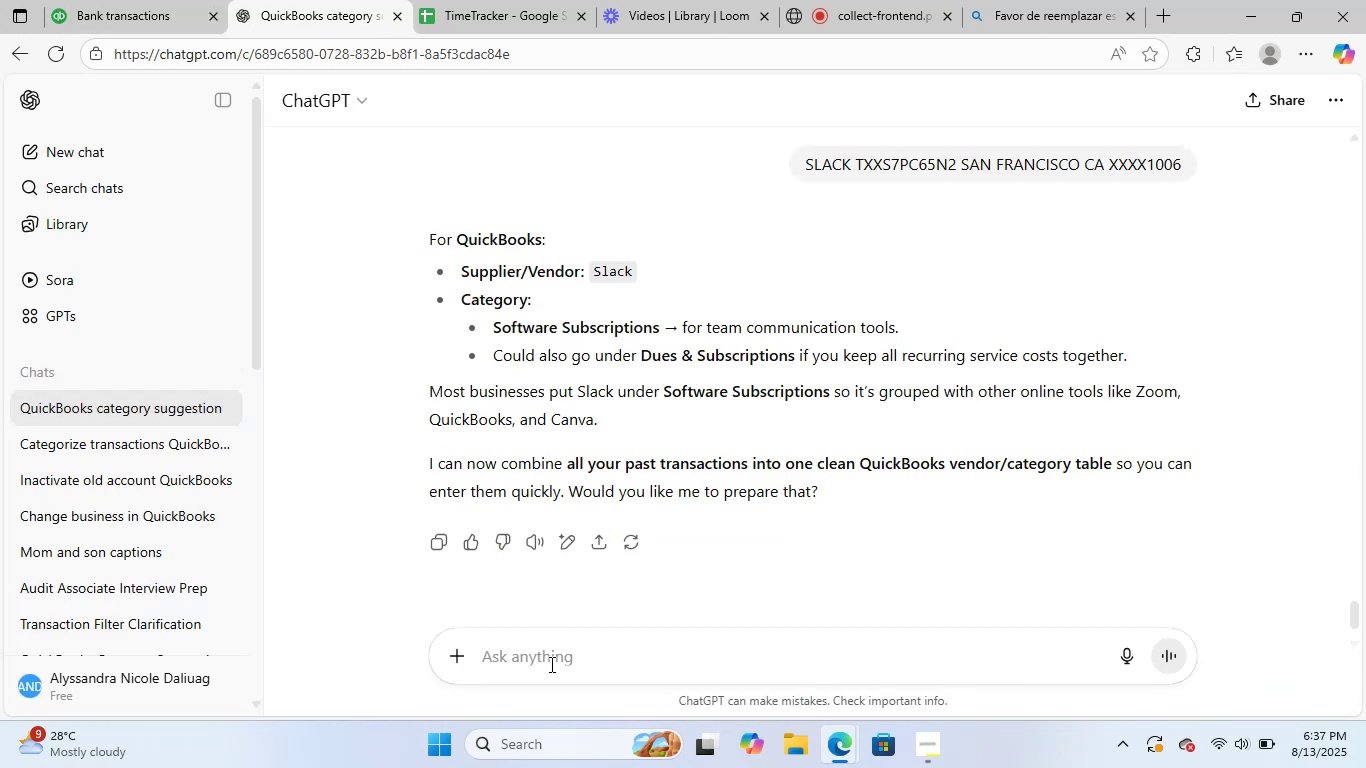 
key(Control+V)
 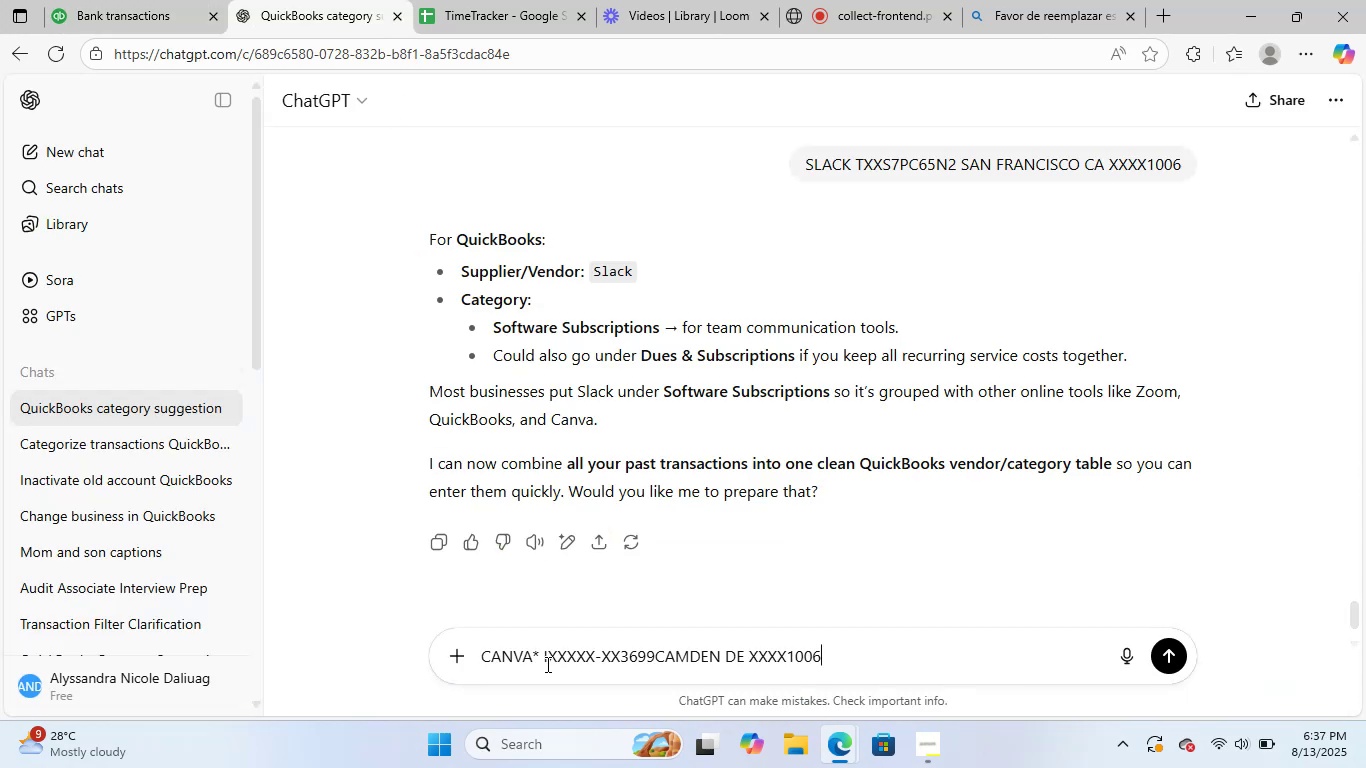 
key(NumpadEnter)
 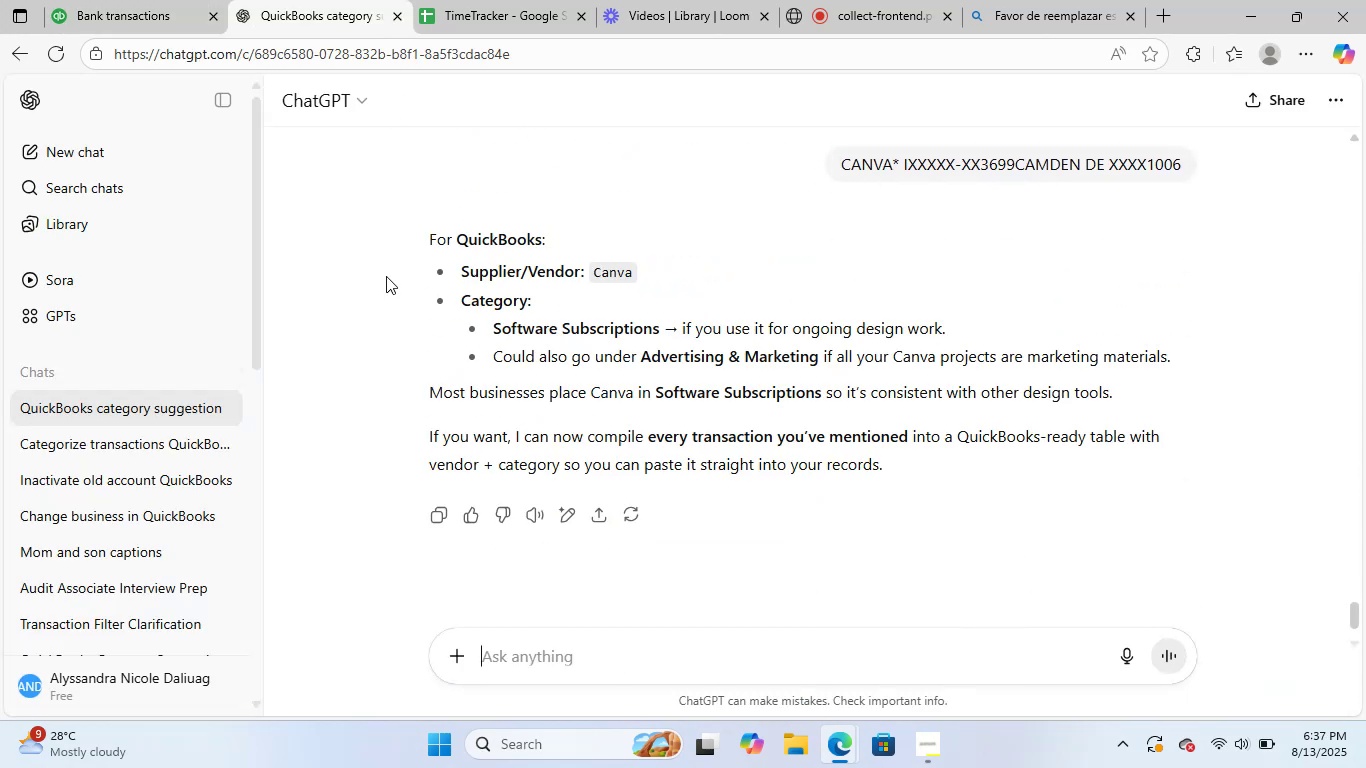 
wait(5.3)
 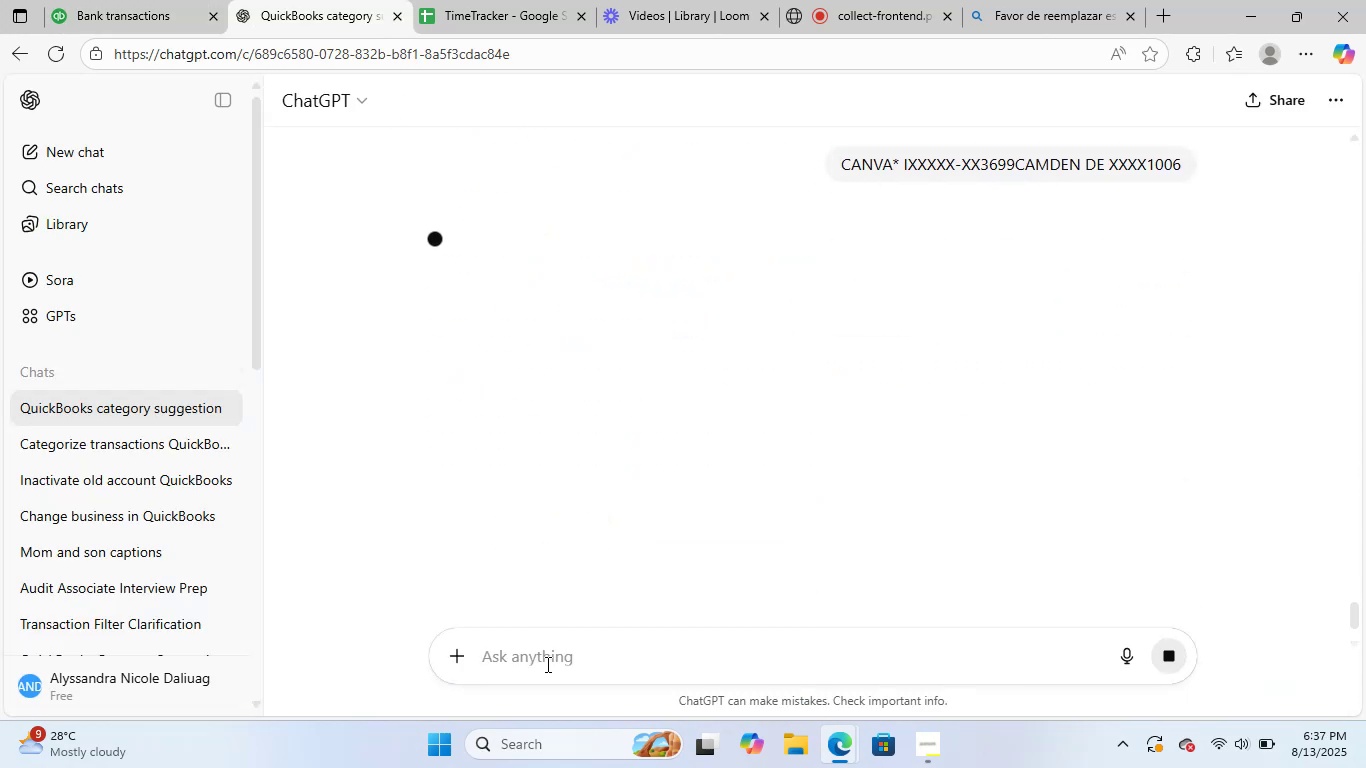 
left_click([153, 0])
 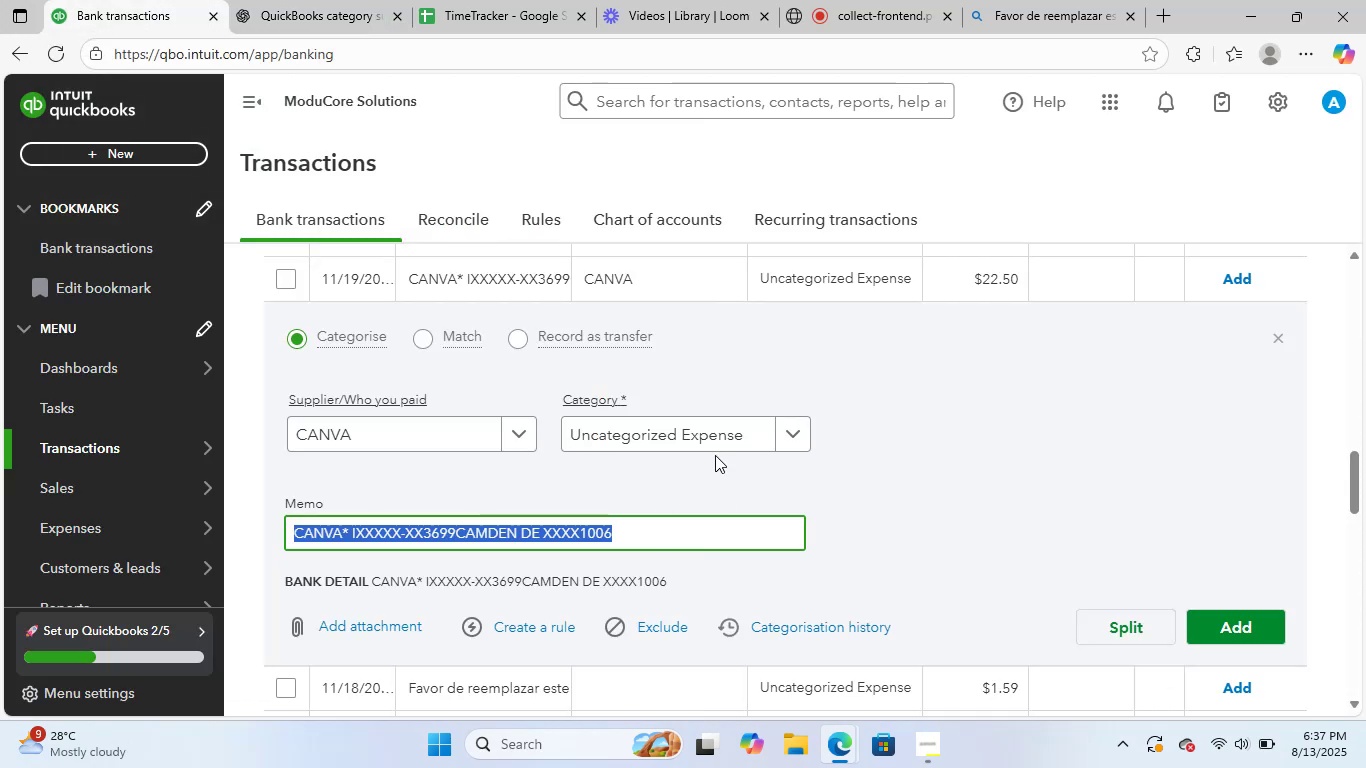 
left_click([712, 437])
 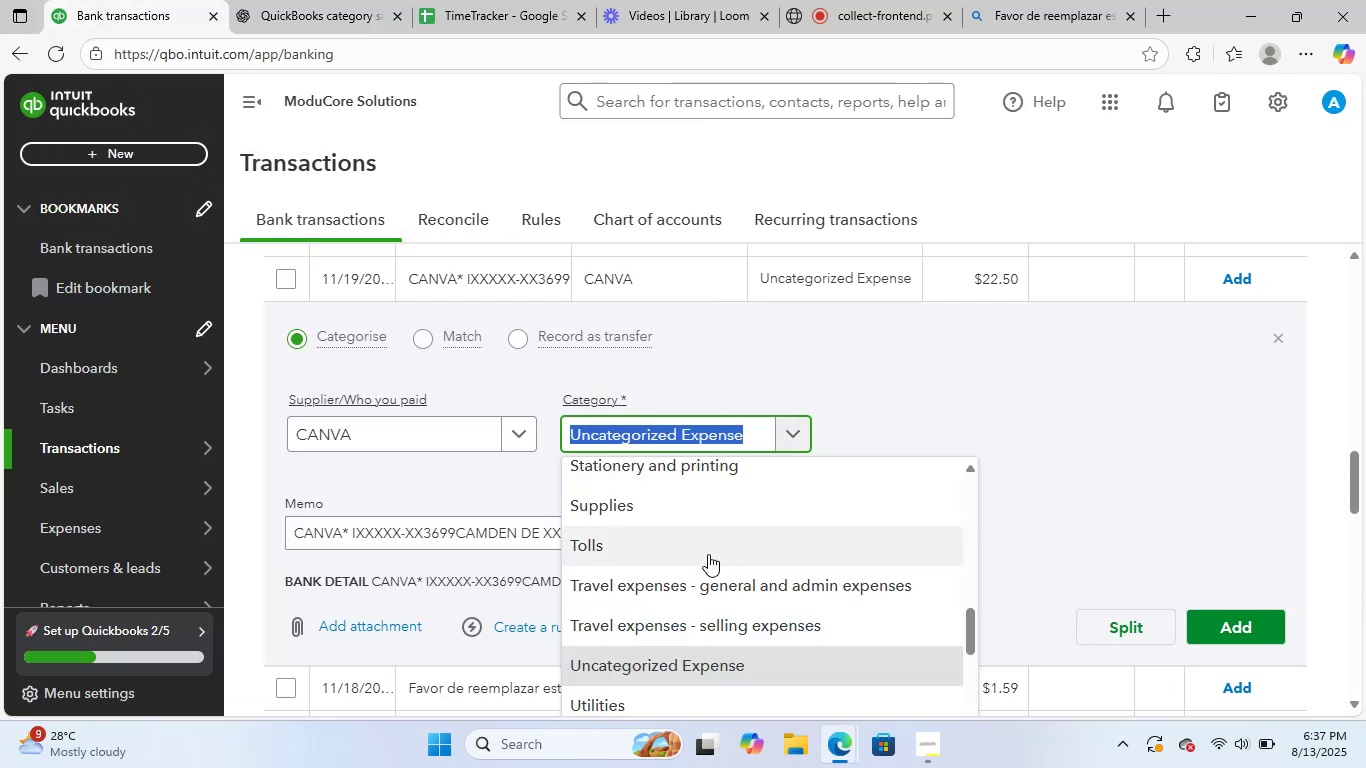 
scroll: coordinate [702, 566], scroll_direction: up, amount: 2.0
 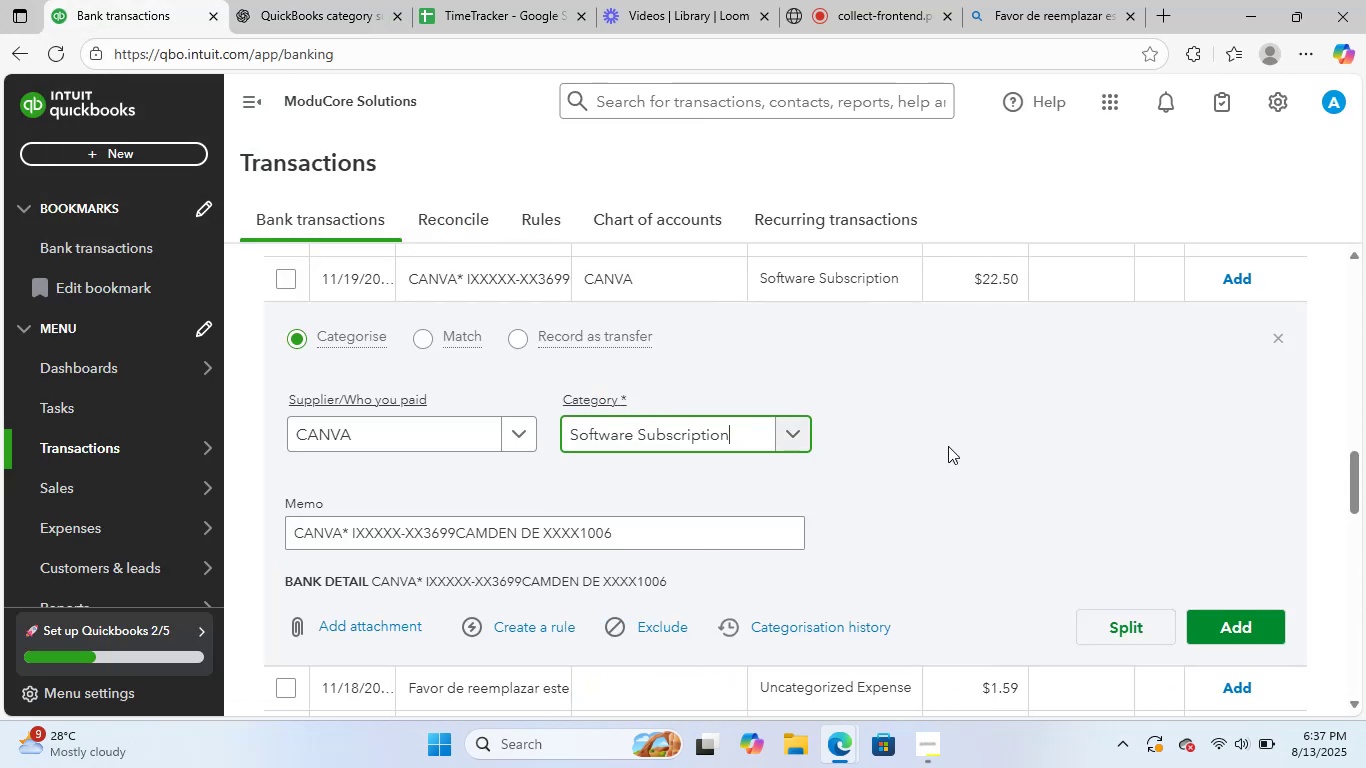 
left_click([953, 485])
 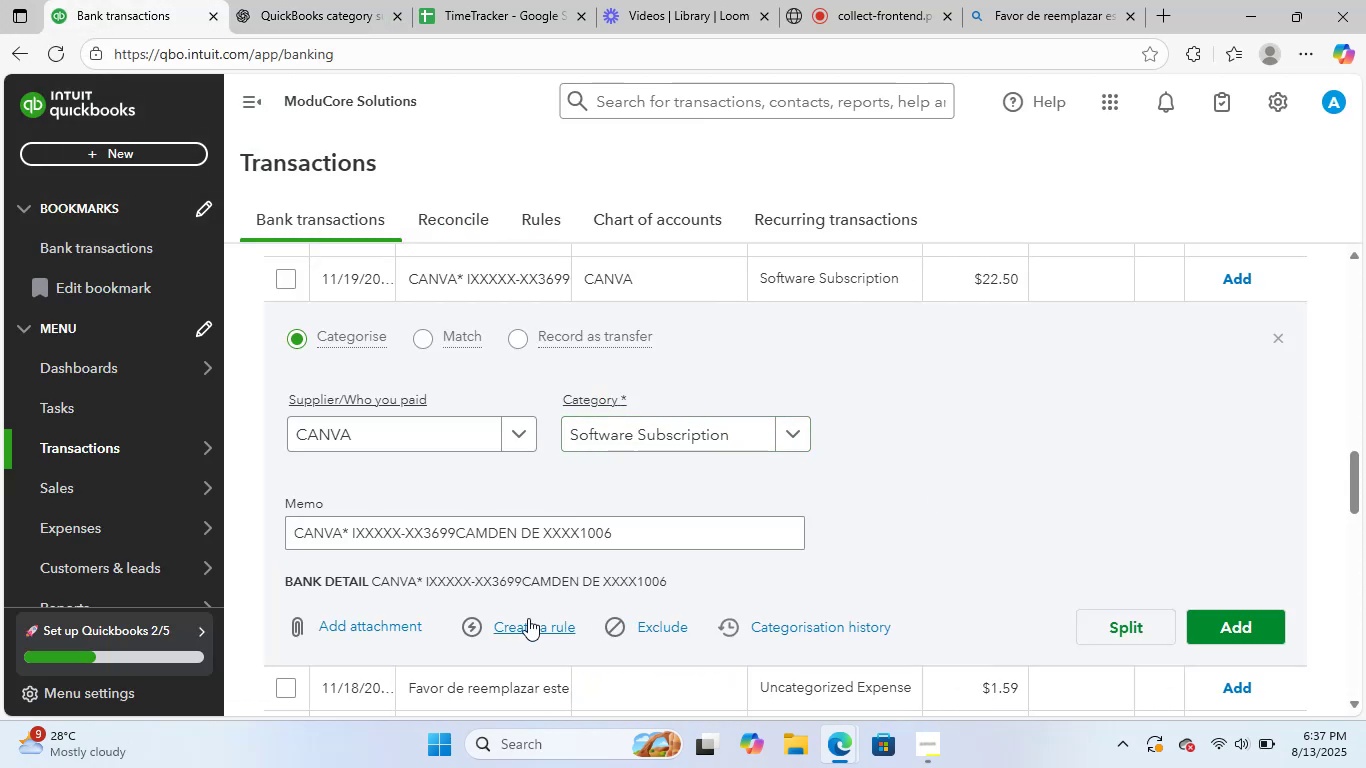 
left_click([535, 625])
 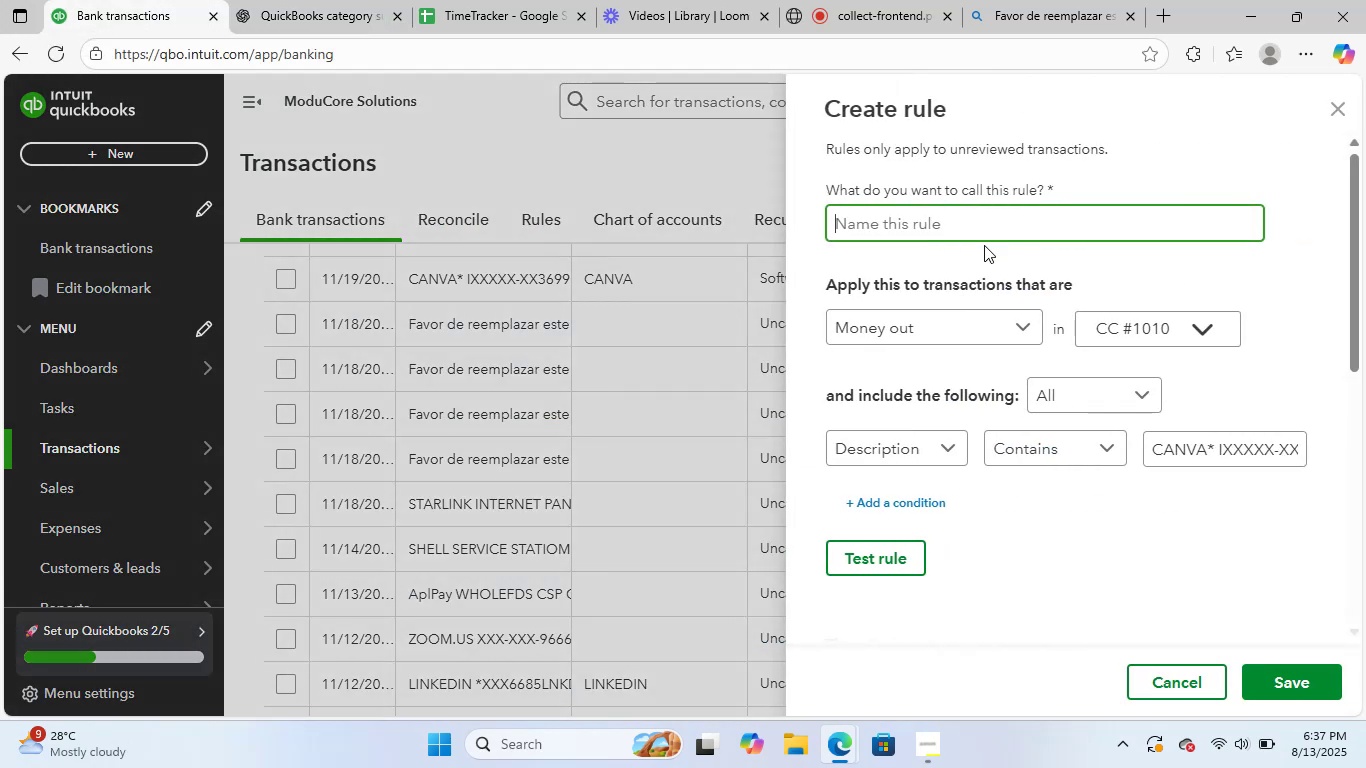 
type(Cnva)
key(Backspace)
key(Backspace)
key(Backspace)
type(anva)
 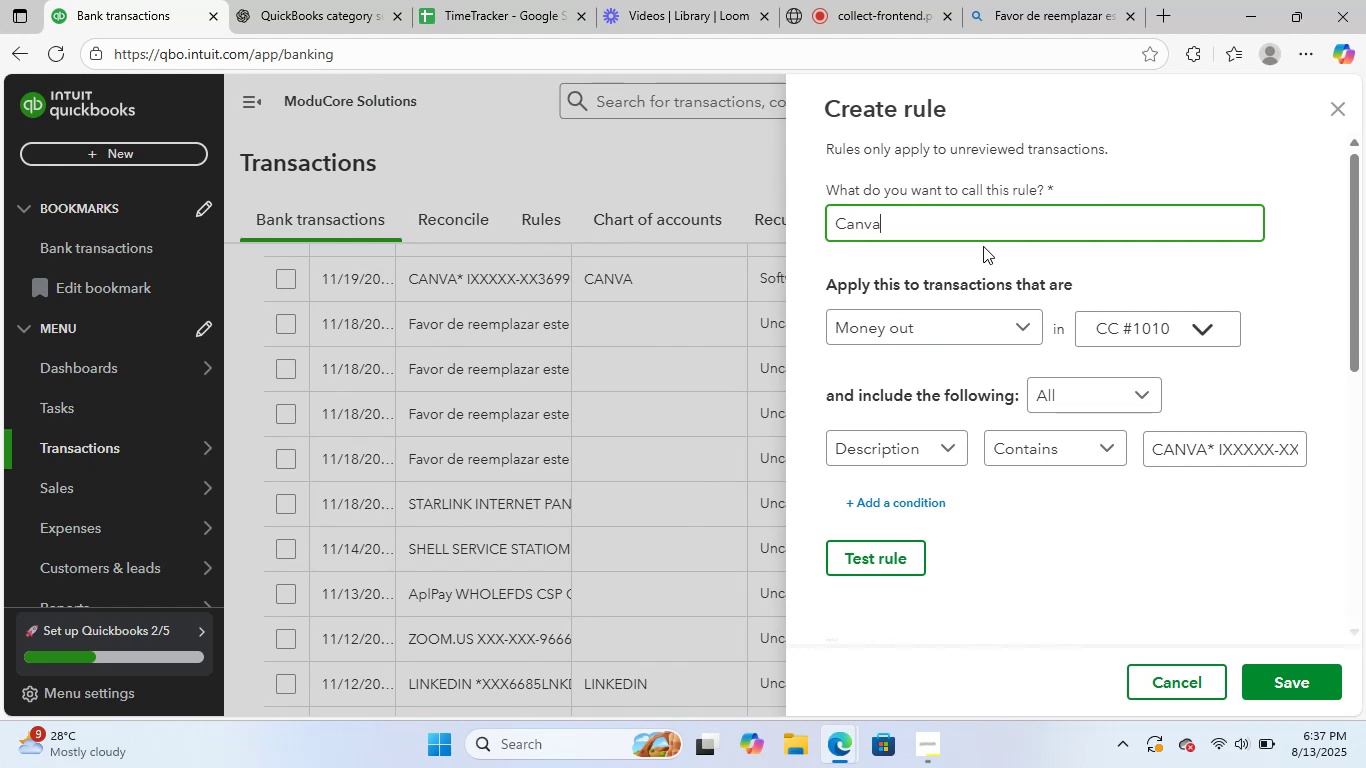 
scroll: coordinate [1194, 513], scroll_direction: down, amount: 7.0
 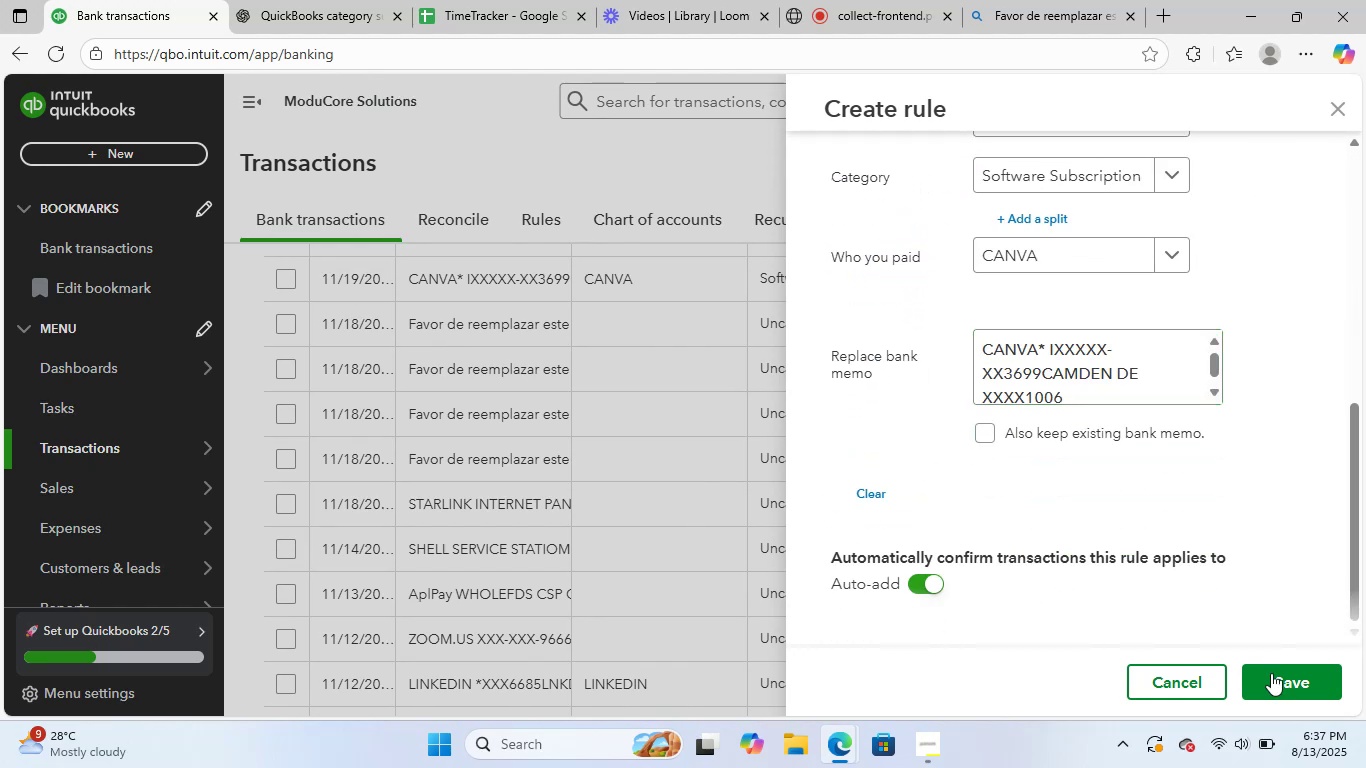 
left_click([1272, 679])
 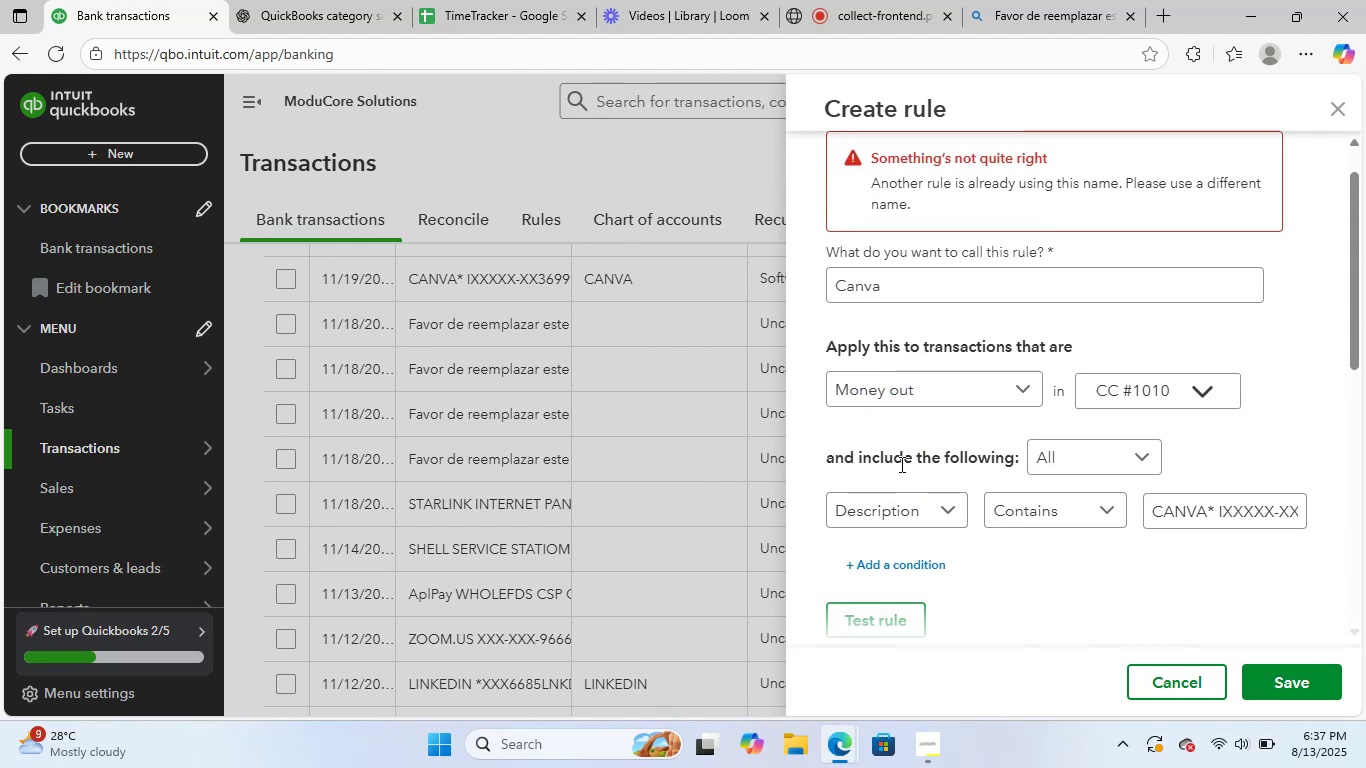 
scroll: coordinate [908, 432], scroll_direction: up, amount: 1.0
 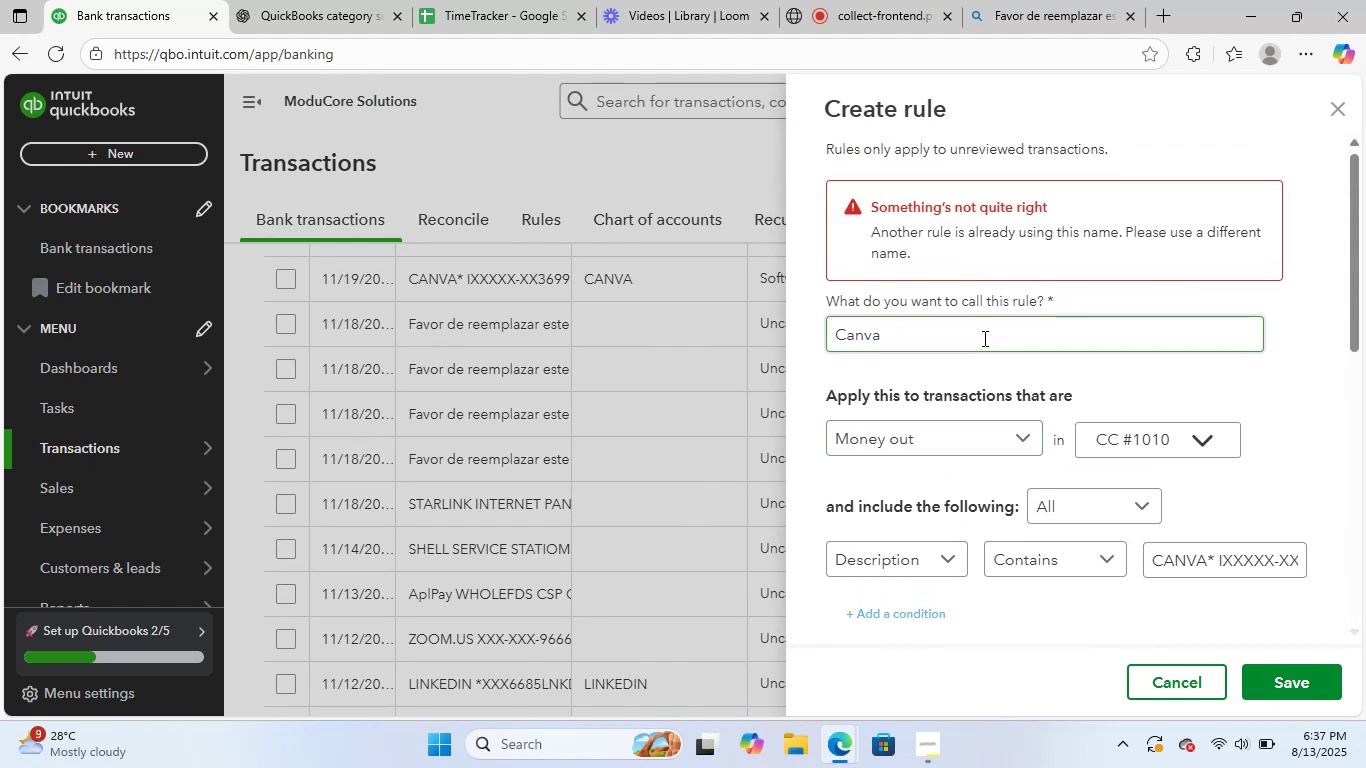 
left_click([982, 344])
 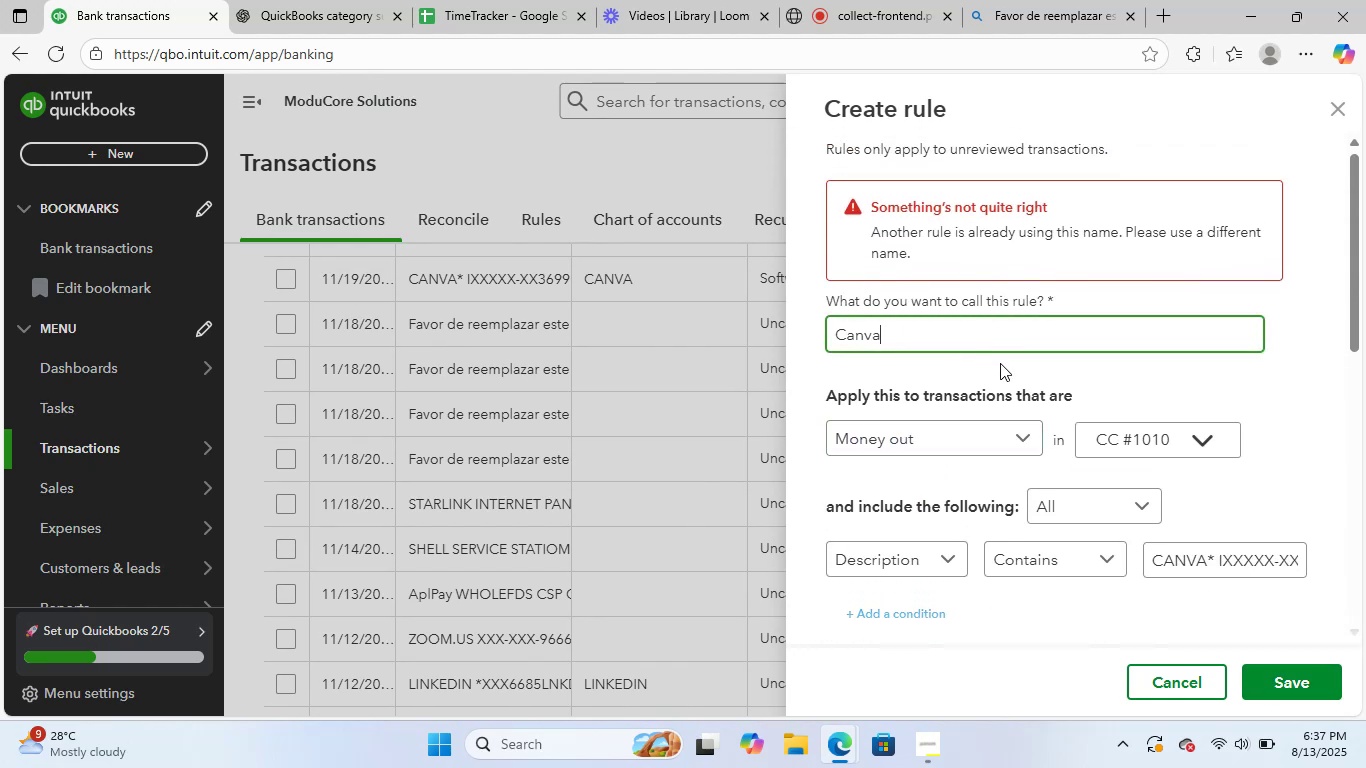 
key(Space)
 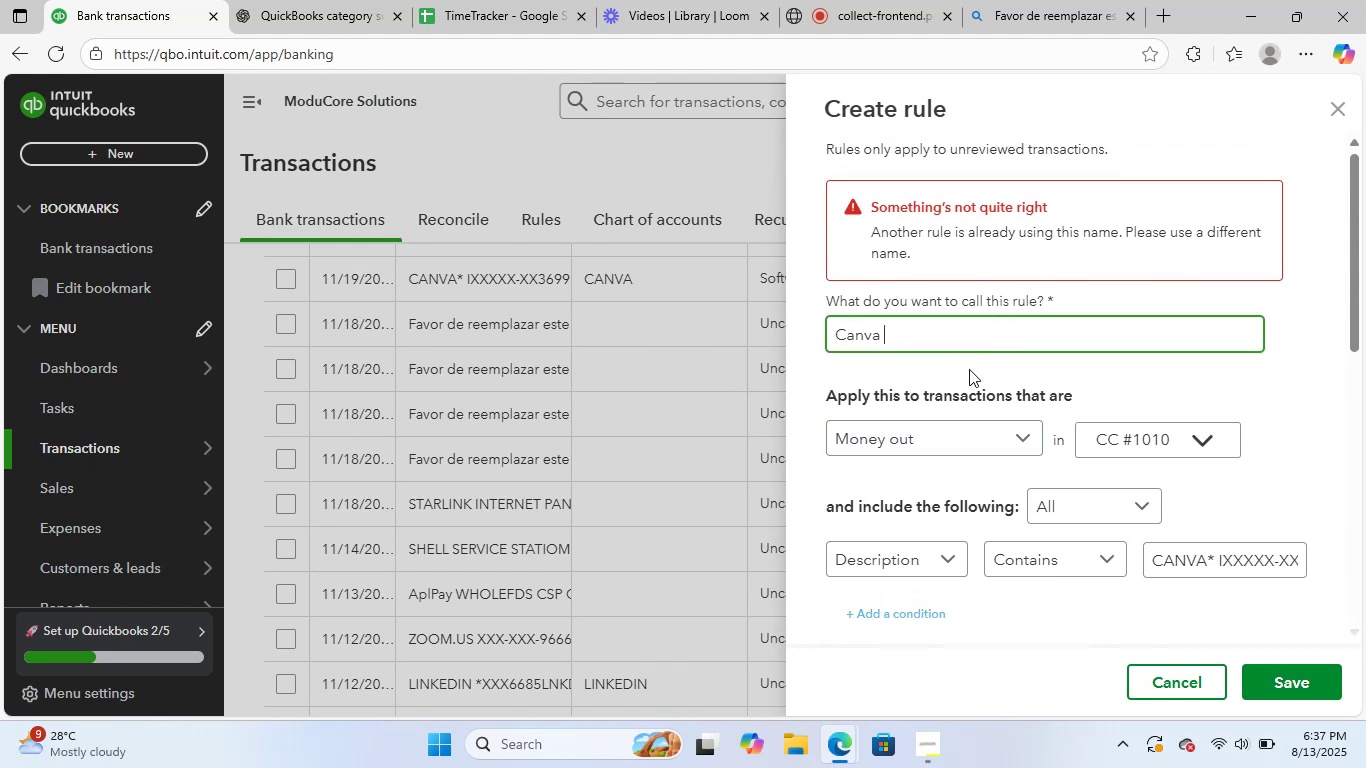 
key(1)
 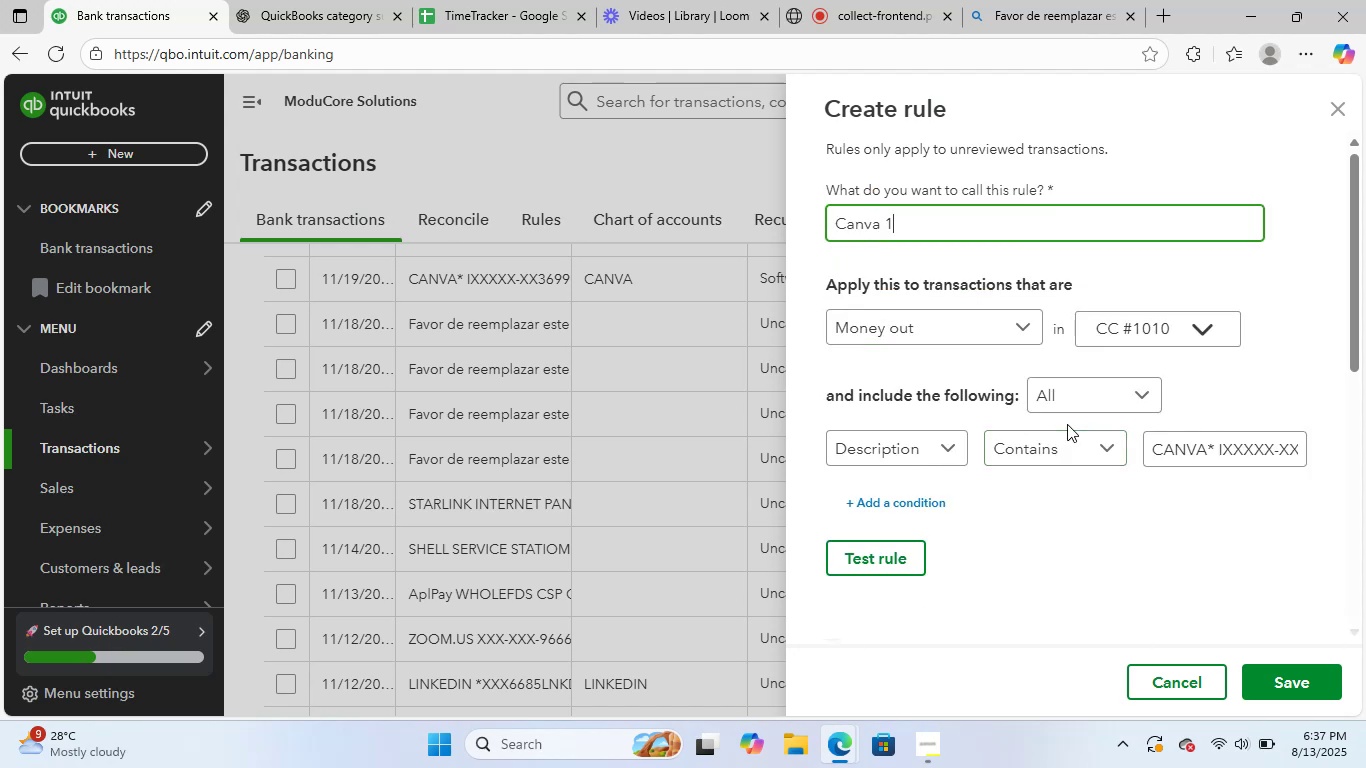 
scroll: coordinate [1281, 610], scroll_direction: down, amount: 7.0
 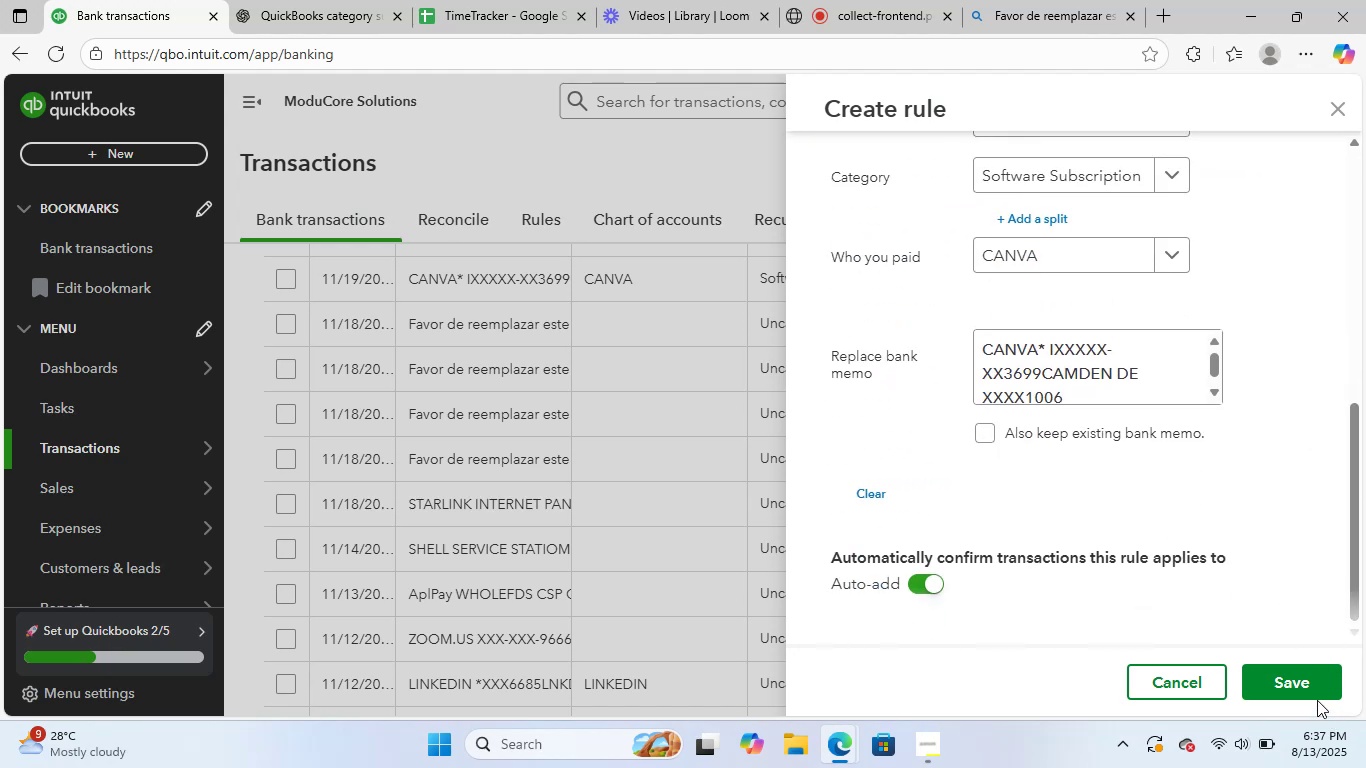 
left_click([1311, 687])
 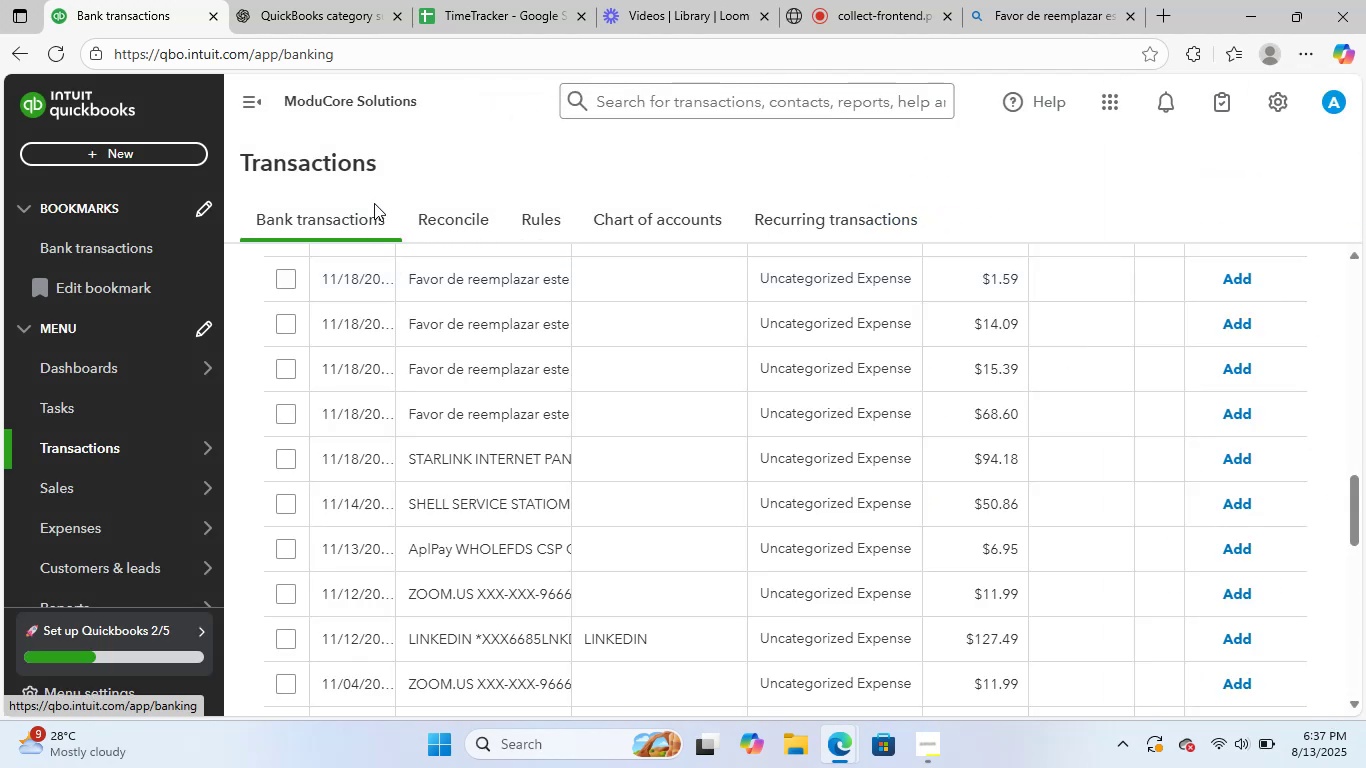 
wait(10.35)
 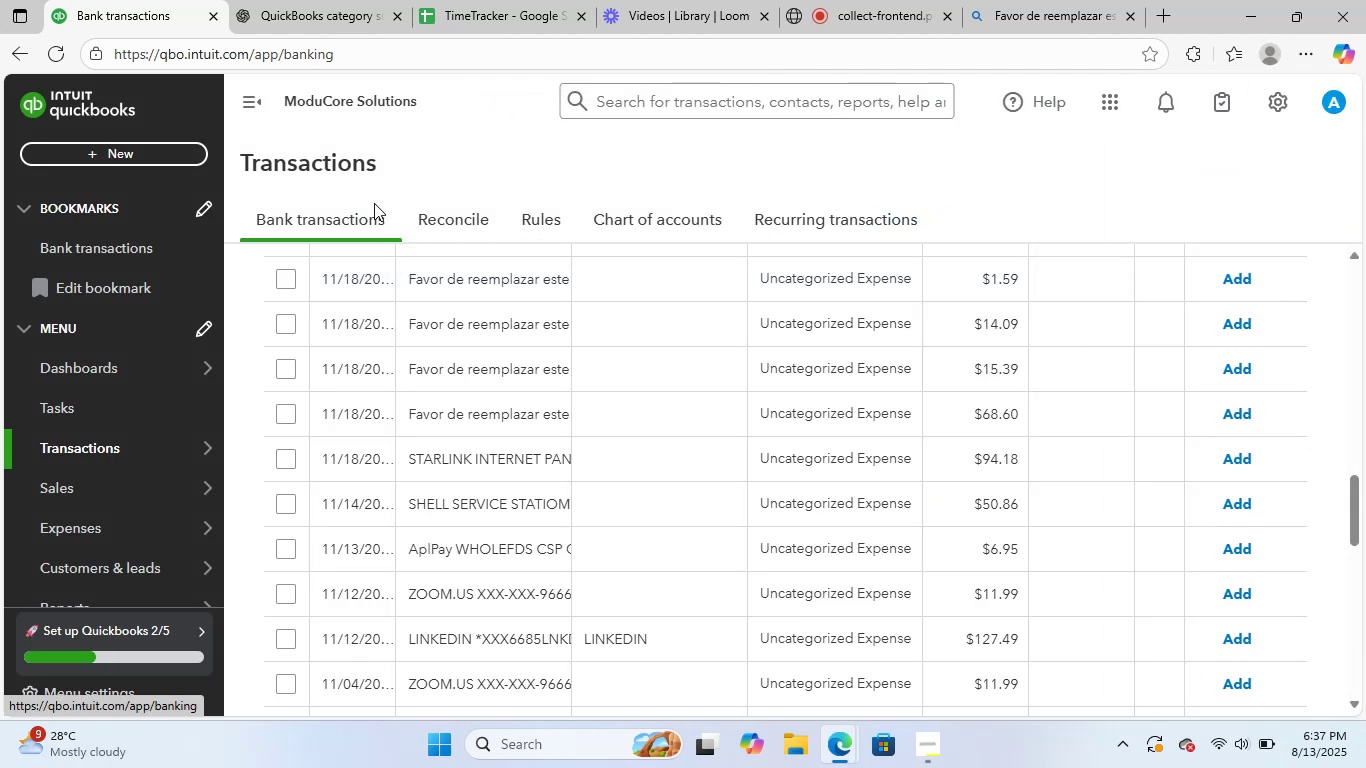 
scroll: coordinate [772, 376], scroll_direction: up, amount: 3.0
 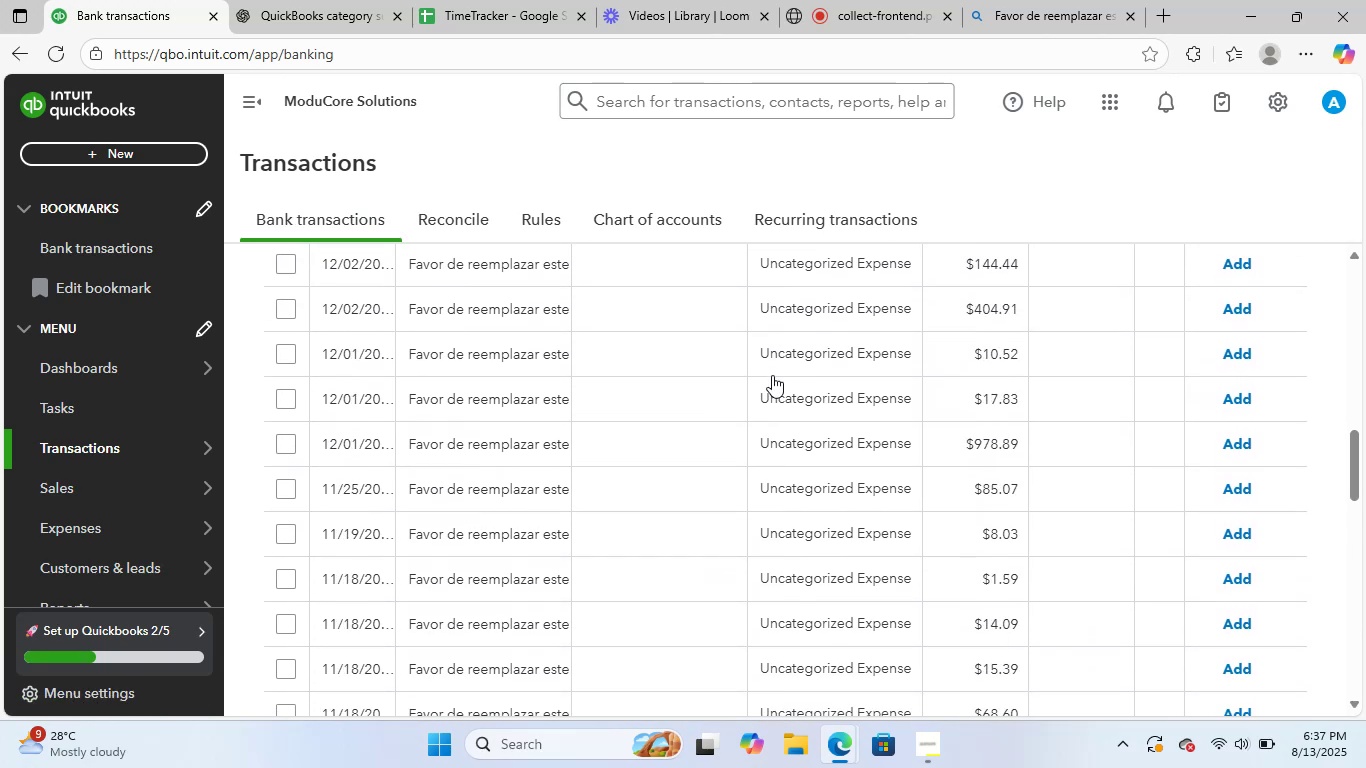 
scroll: coordinate [772, 375], scroll_direction: down, amount: 4.0
 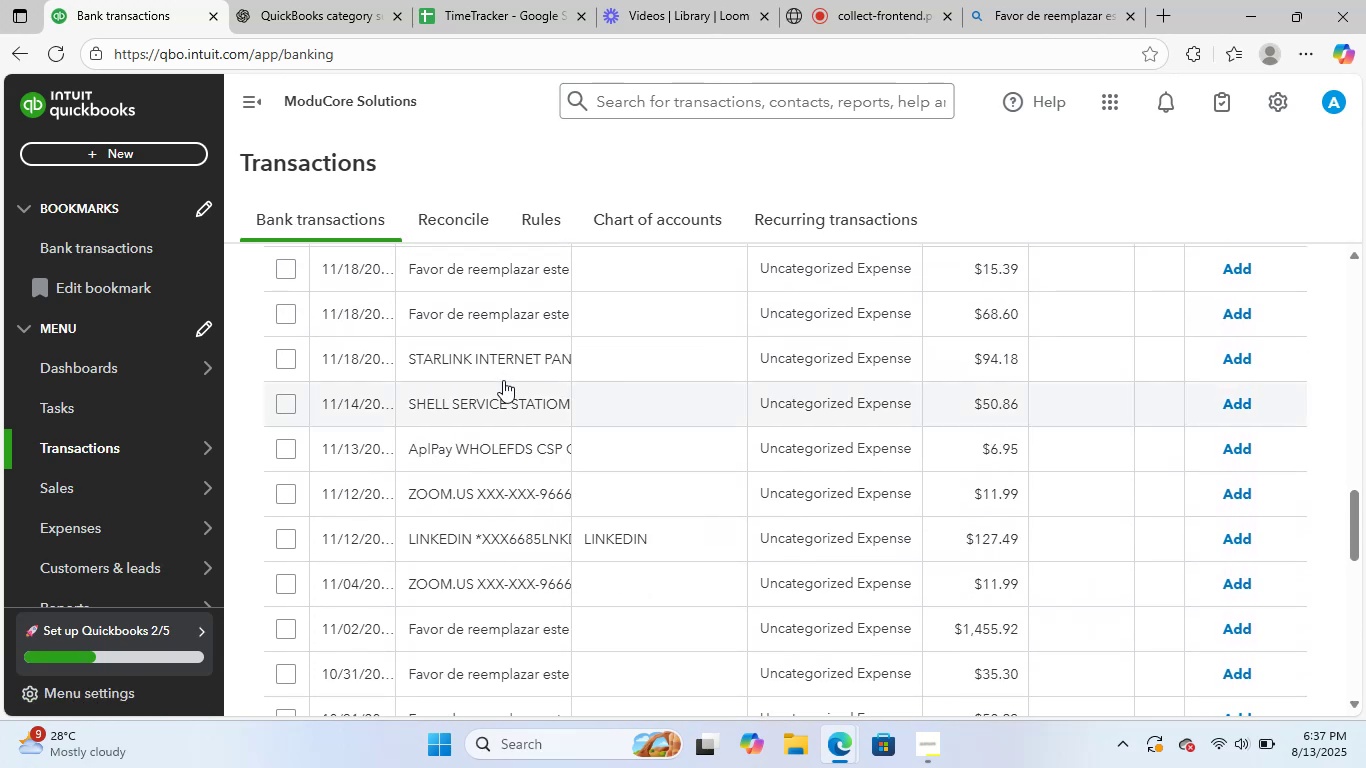 
left_click([498, 369])
 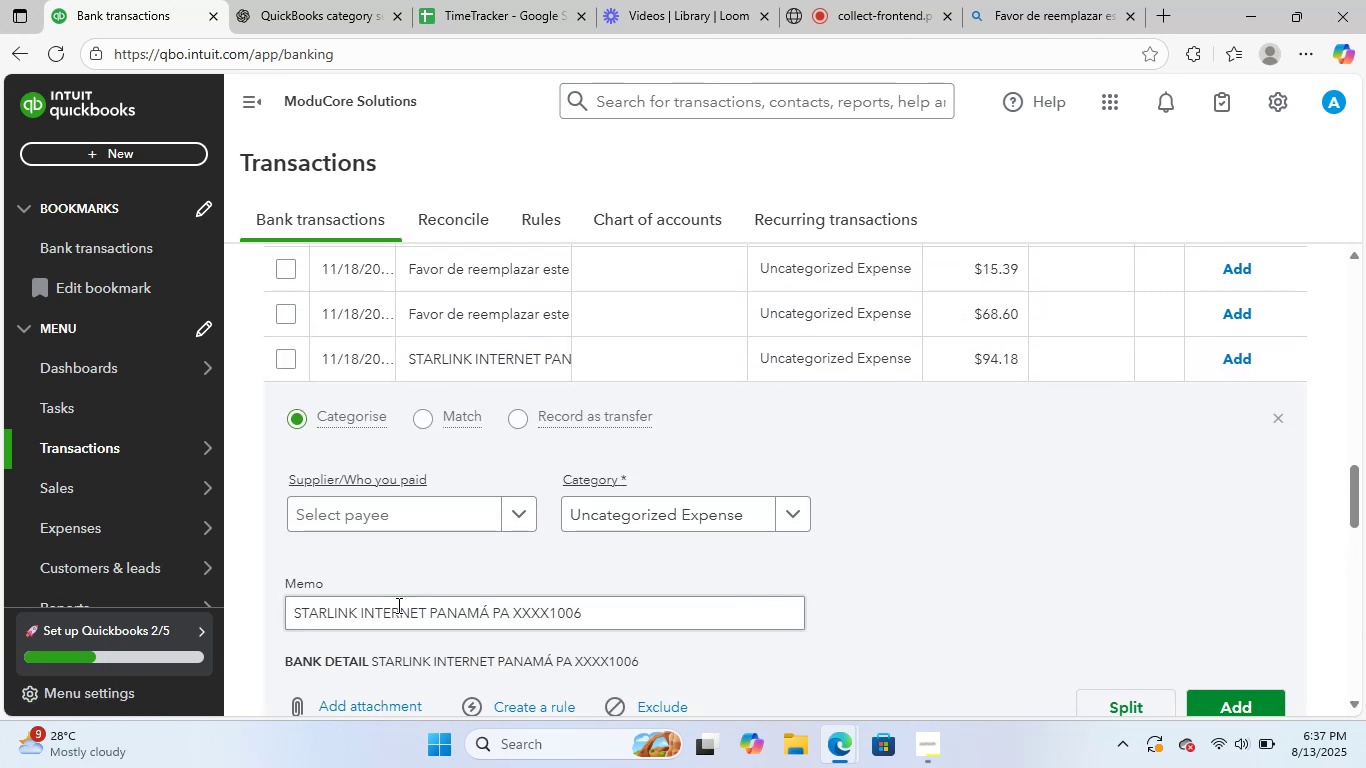 
left_click([393, 509])
 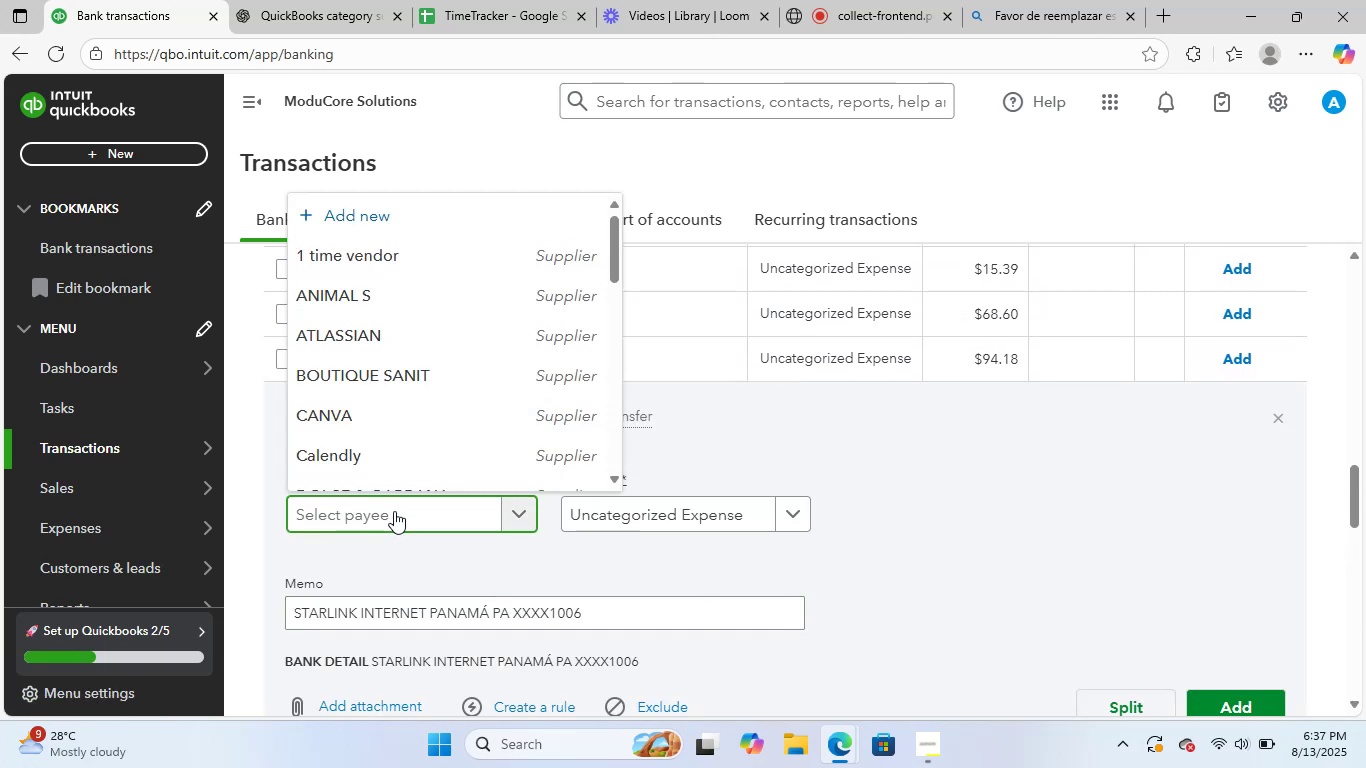 
type(star)
 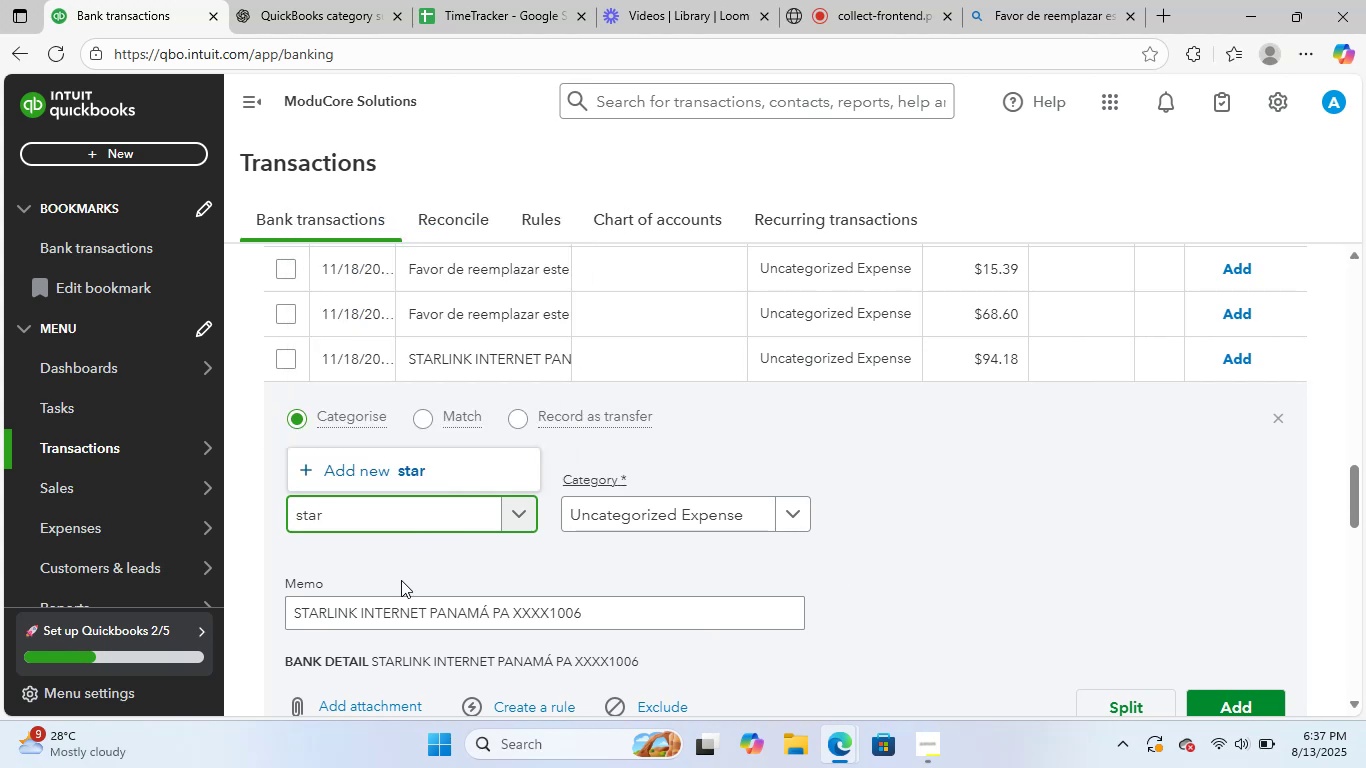 
left_click_drag(start_coordinate=[597, 611], to_coordinate=[142, 589])
 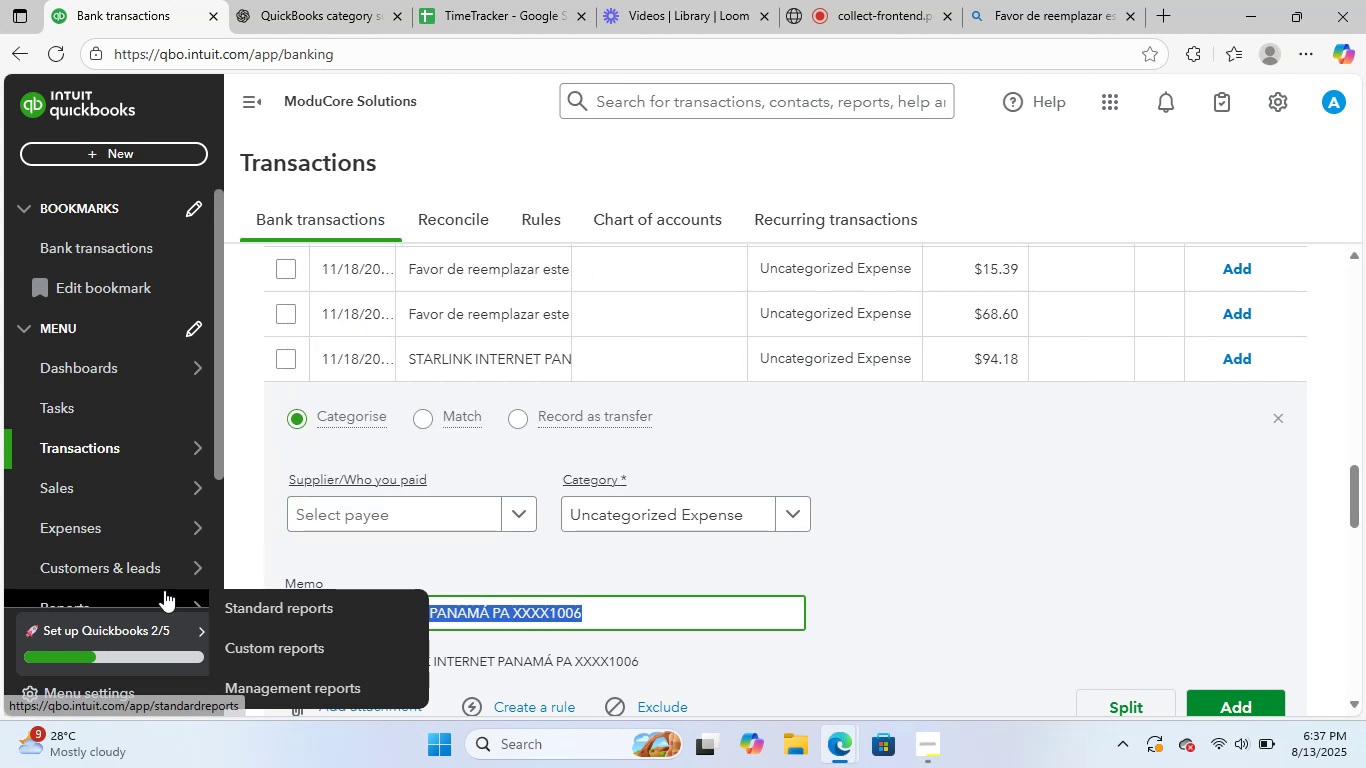 
key(Control+C)
 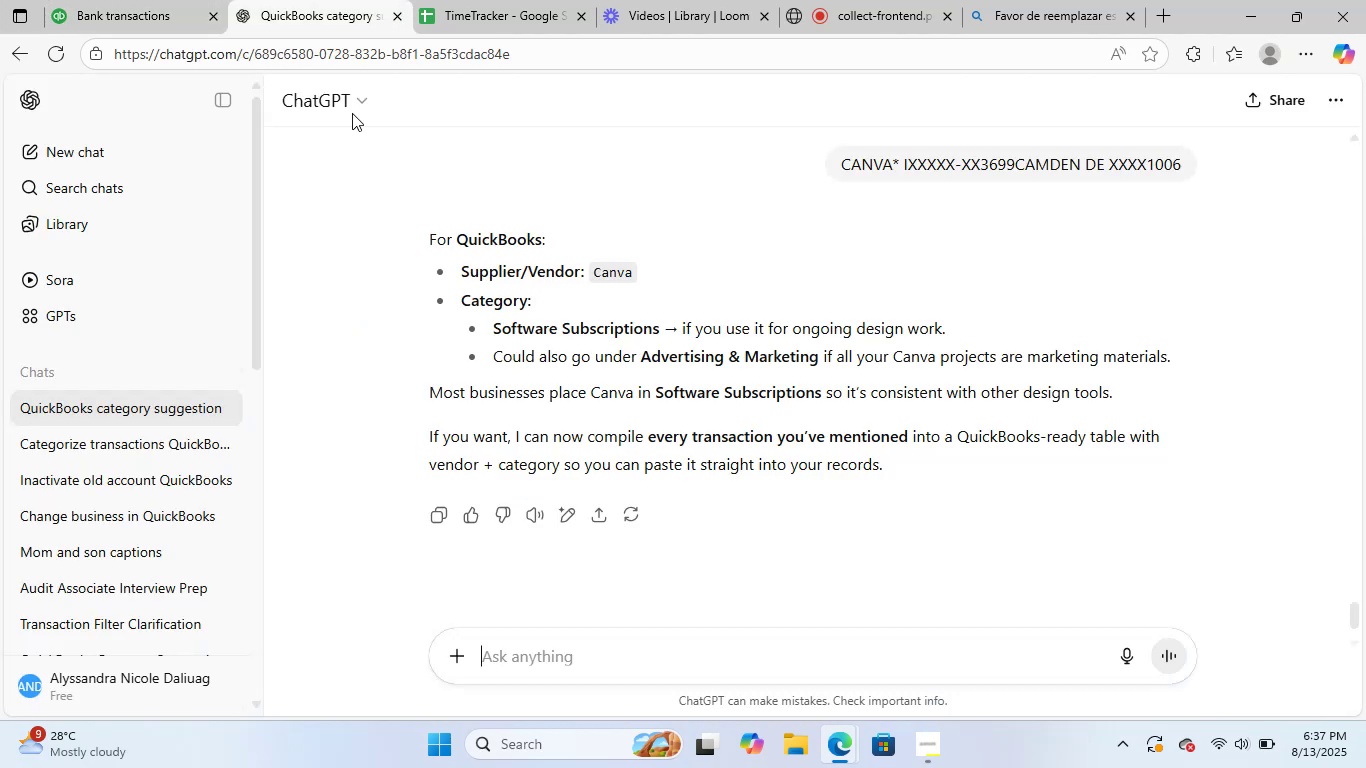 
key(Control+ControlLeft)
 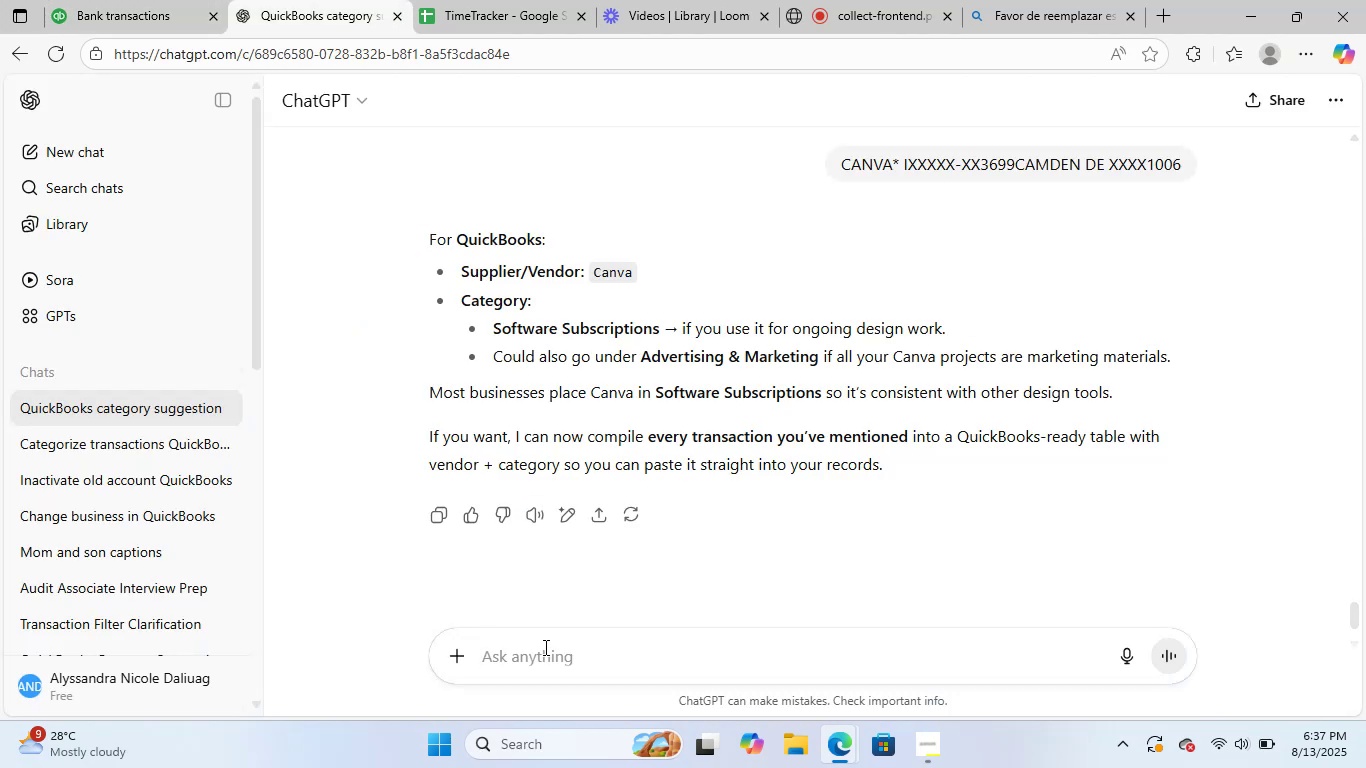 
key(Control+V)
 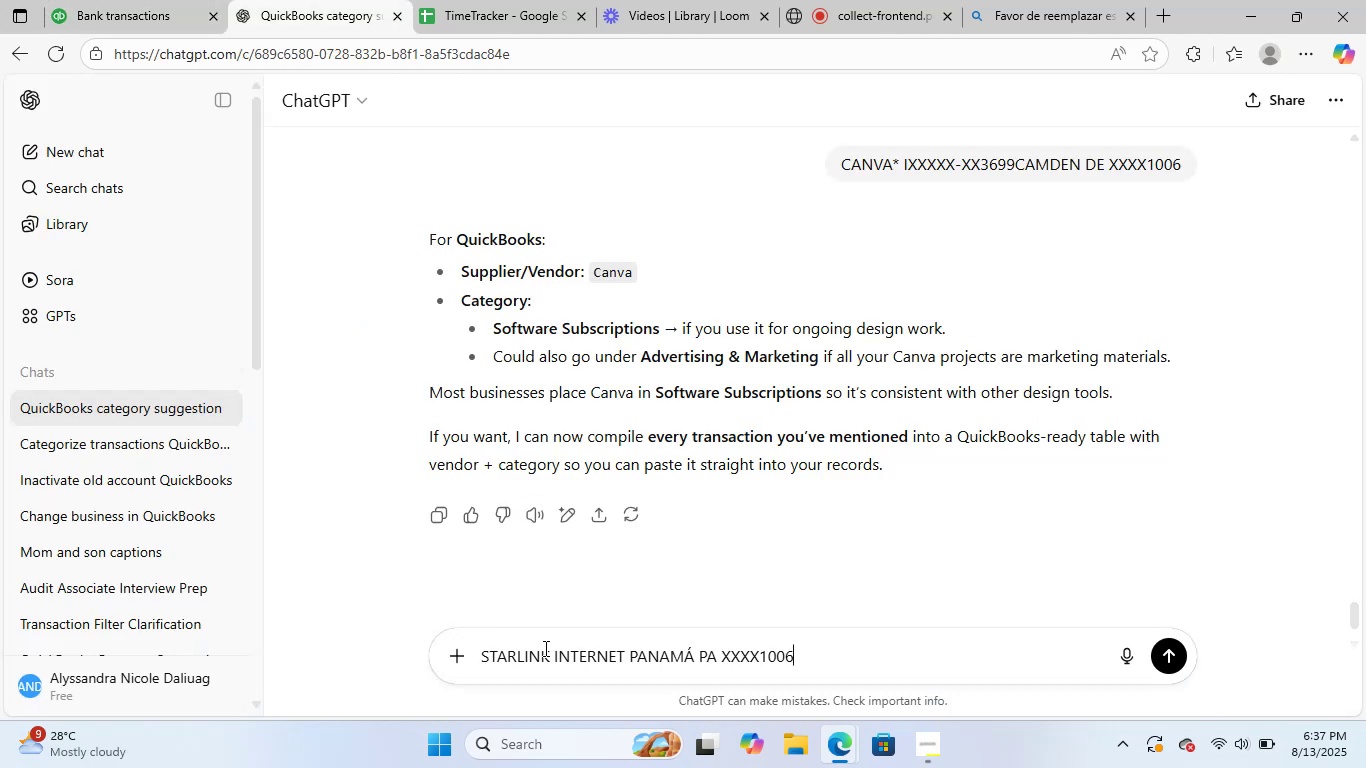 
key(NumpadEnter)
 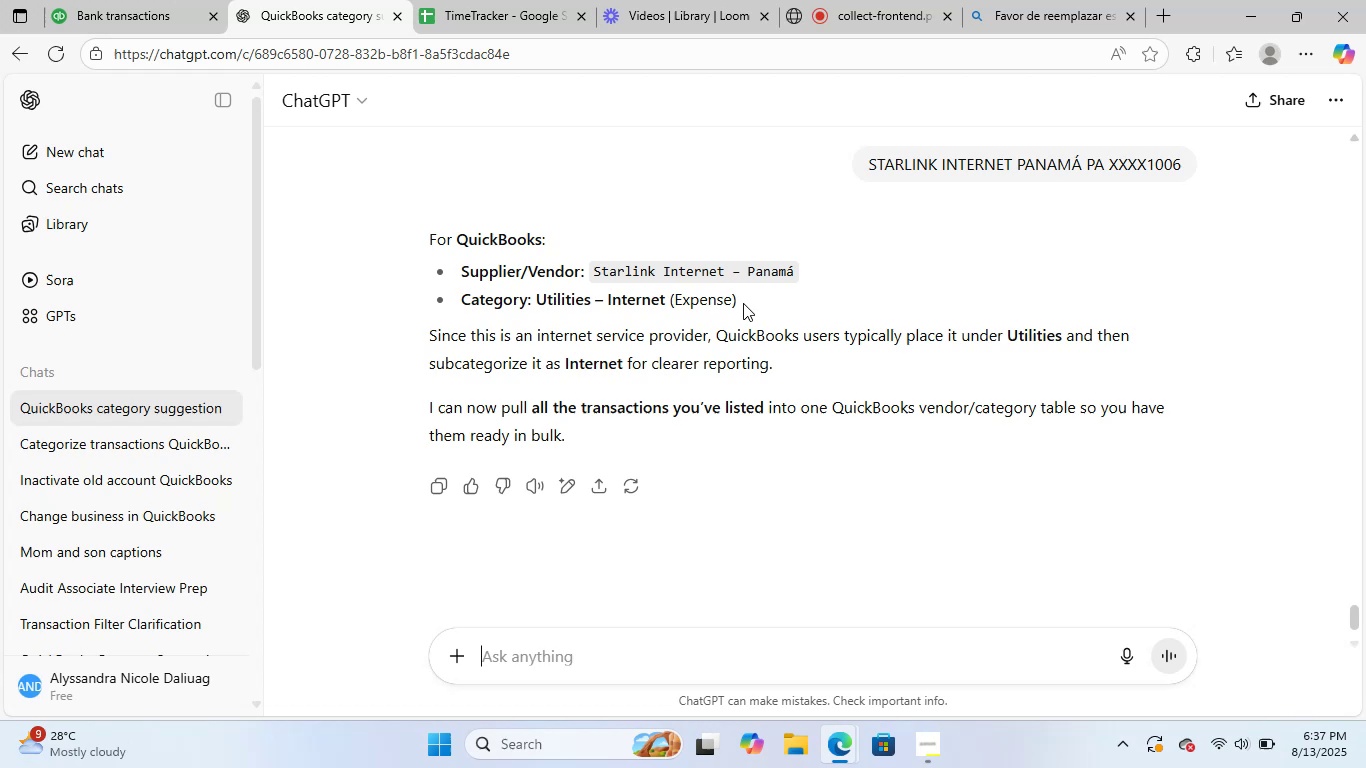 
wait(6.01)
 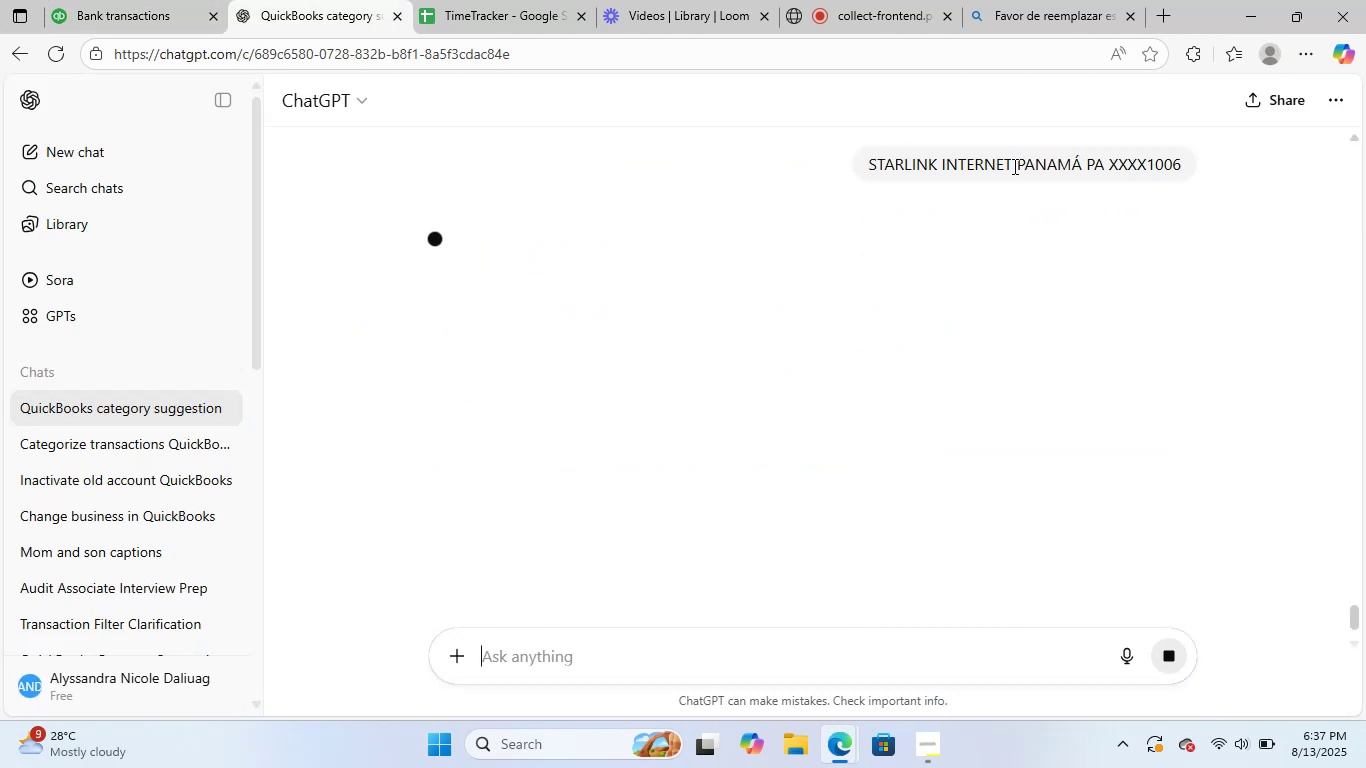 
left_click([794, 270])
 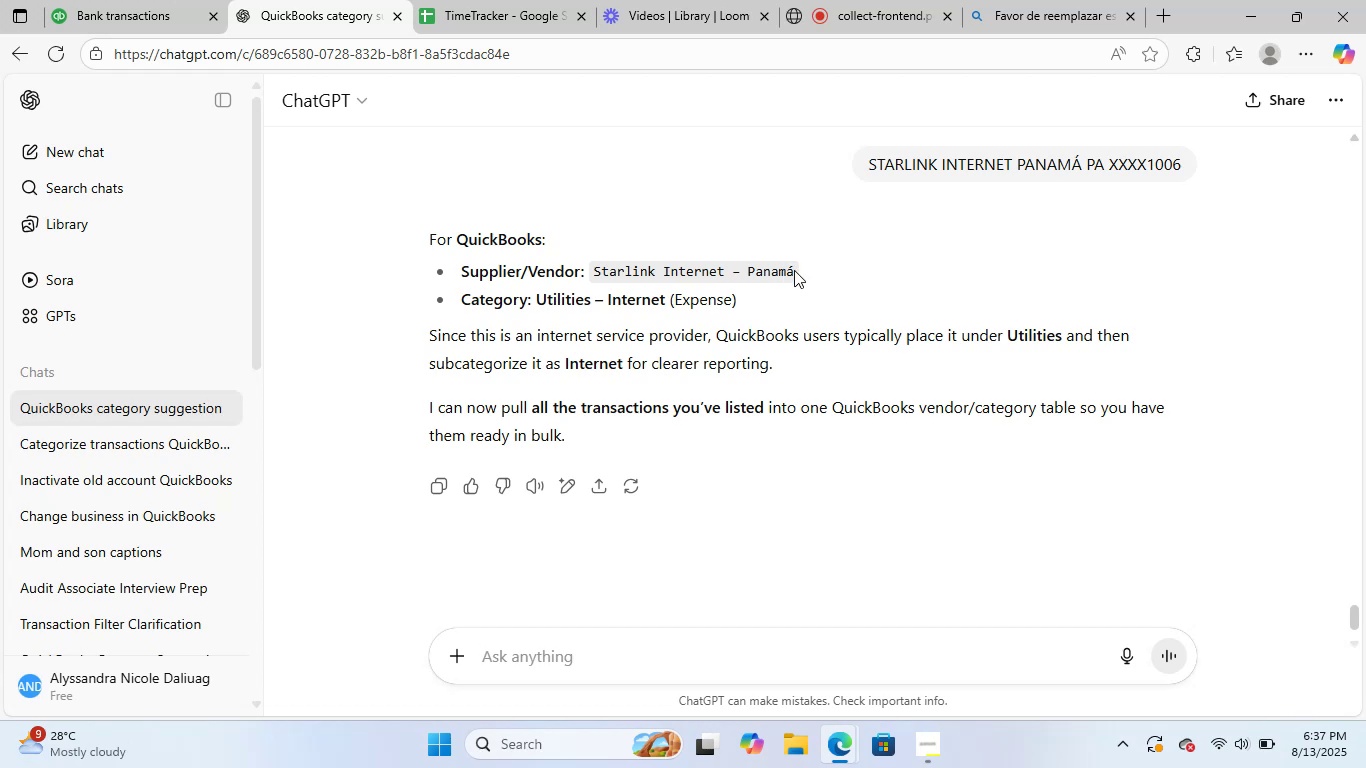 
left_click_drag(start_coordinate=[794, 270], to_coordinate=[588, 271])
 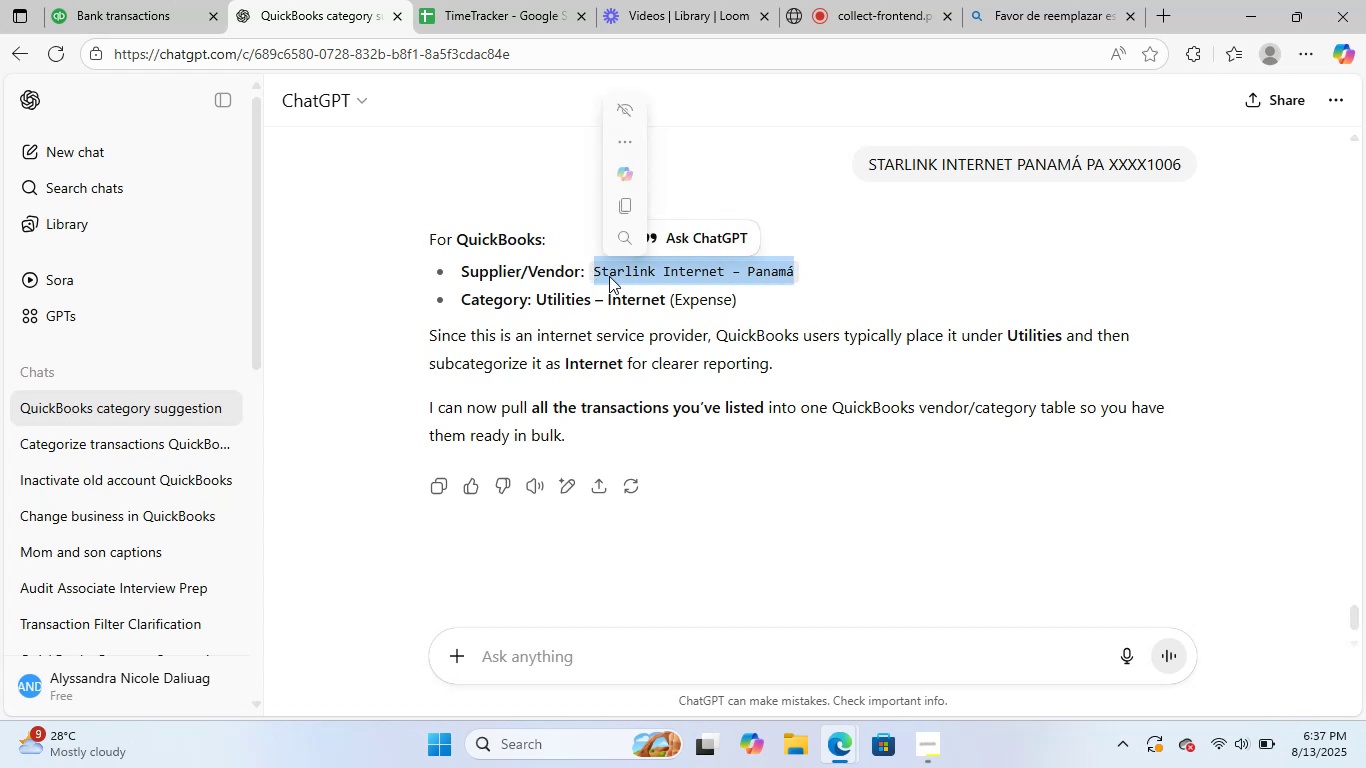 
key(Control+C)
 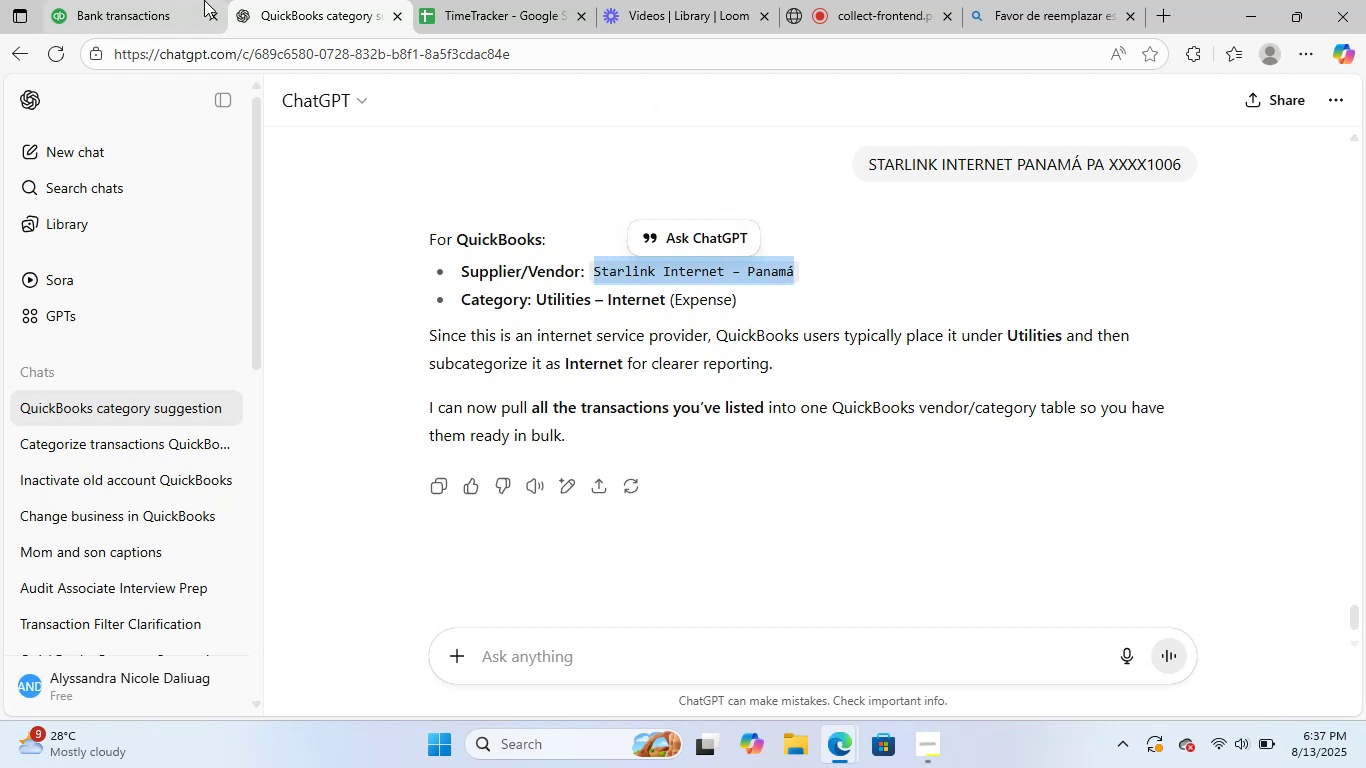 
left_click([195, 0])
 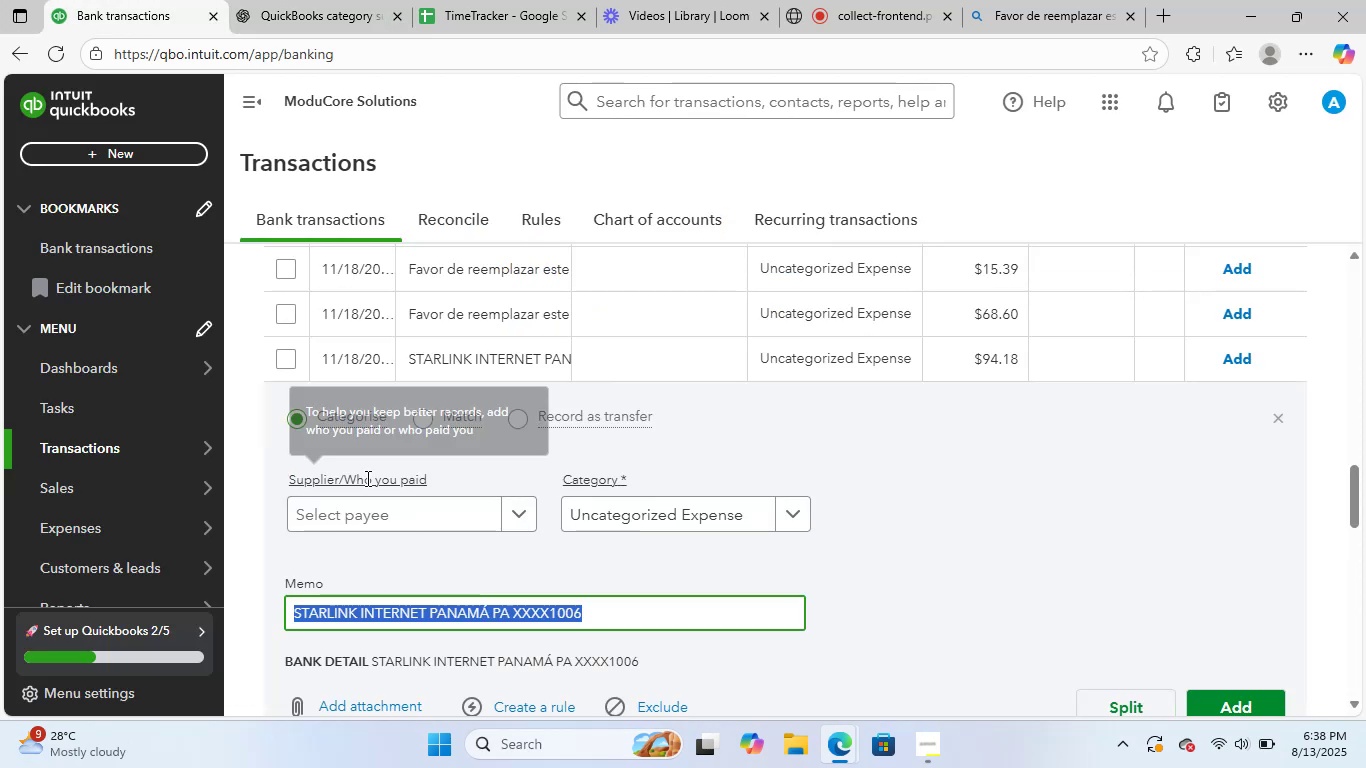 
left_click([395, 530])
 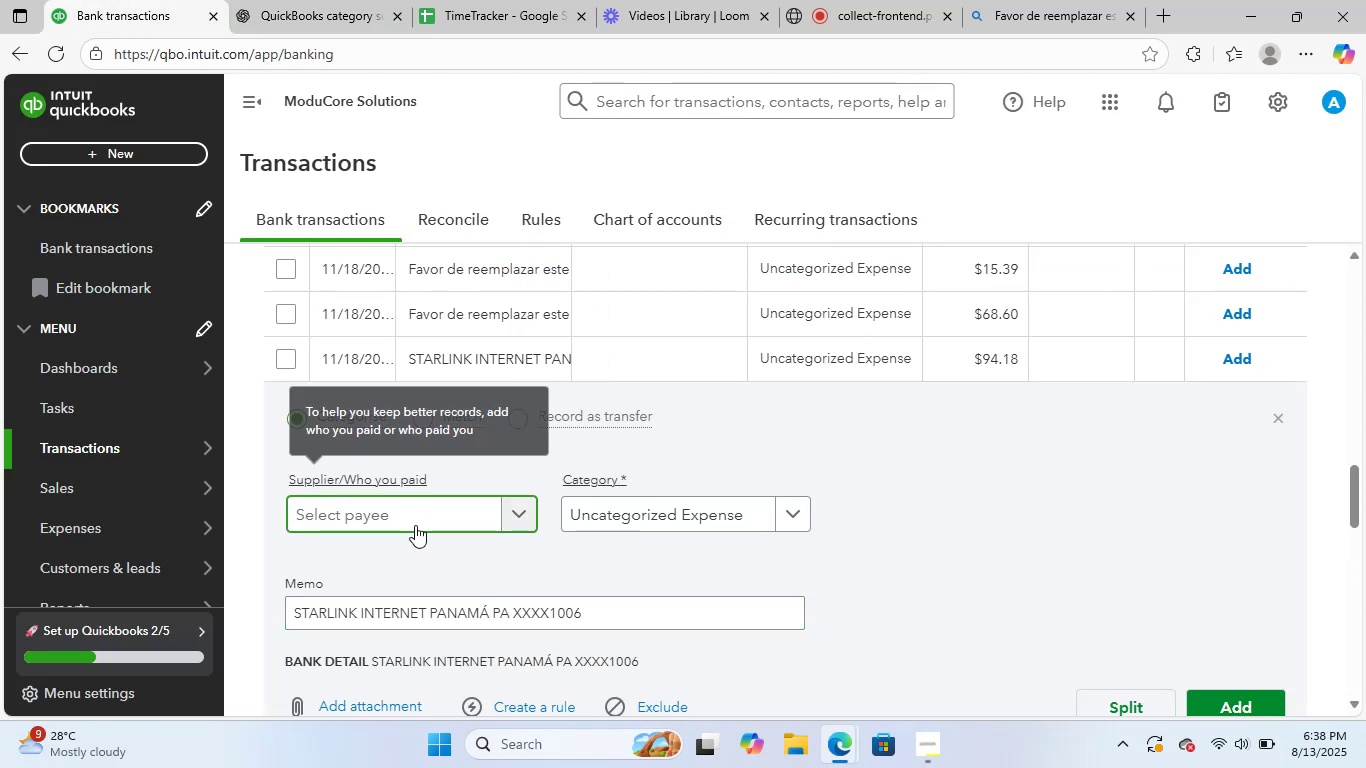 
left_click([421, 513])
 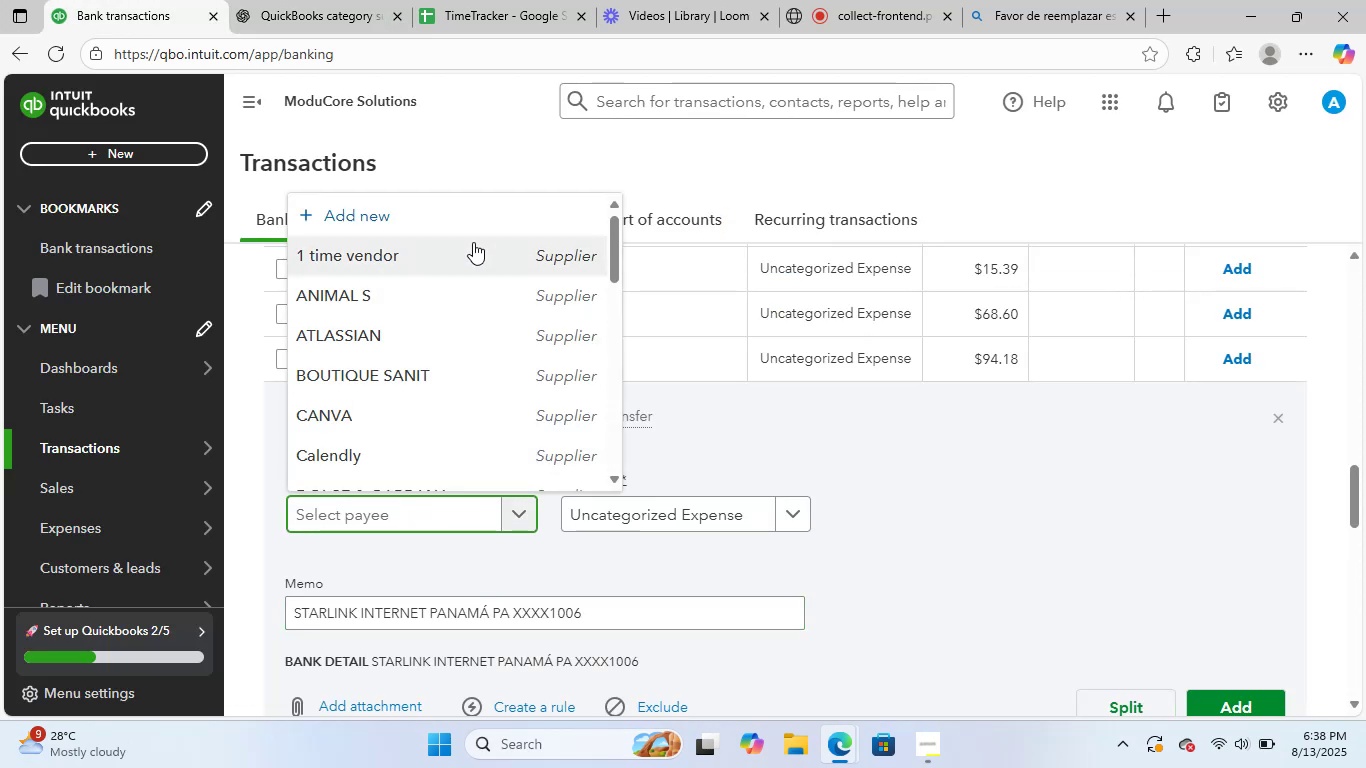 
left_click([480, 206])
 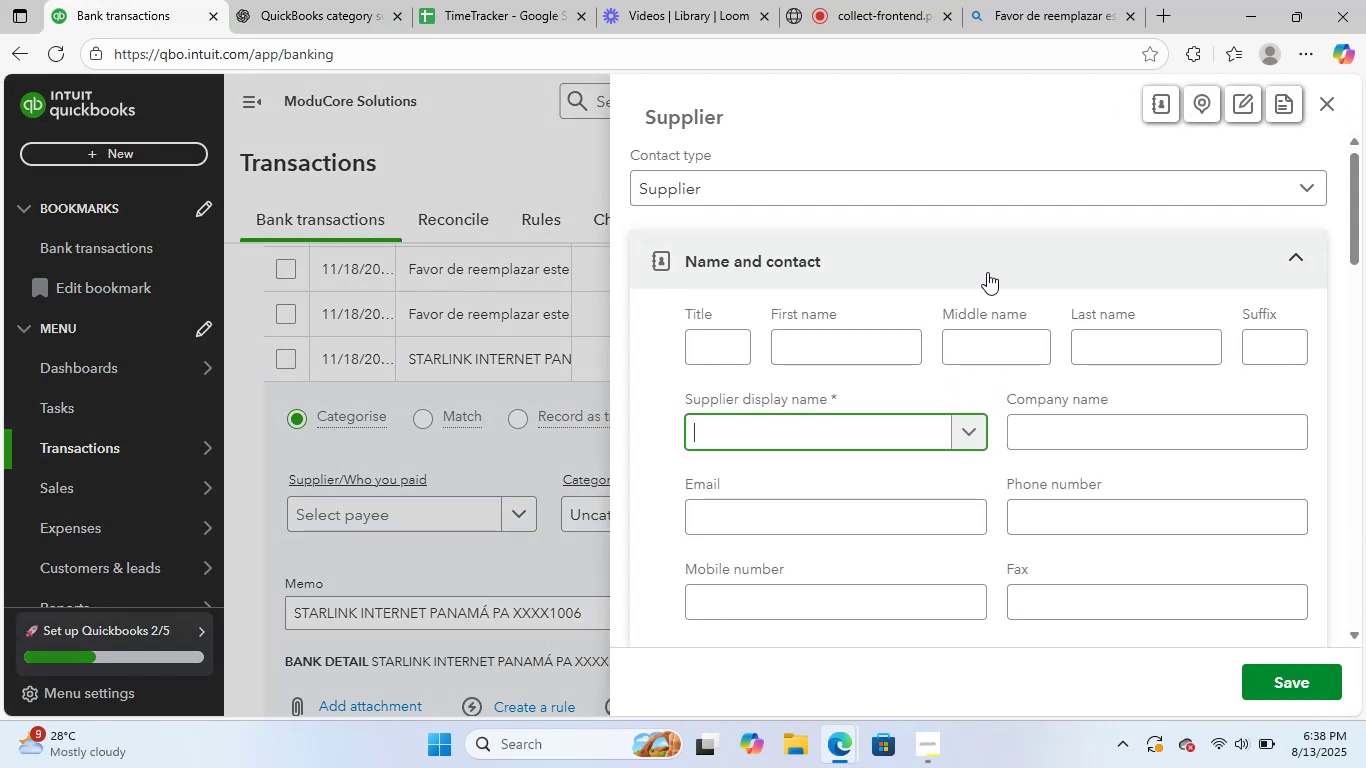 
key(Control+V)
 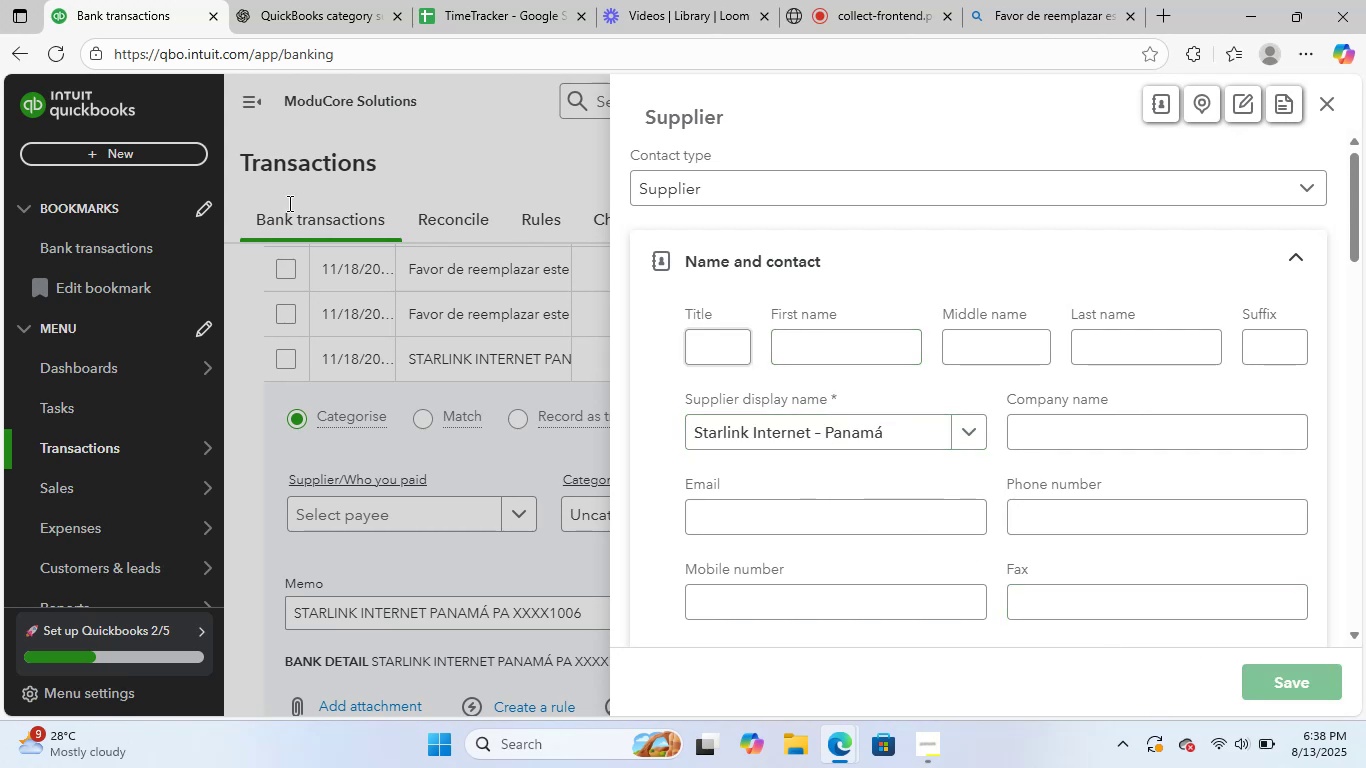 
left_click([296, 0])
 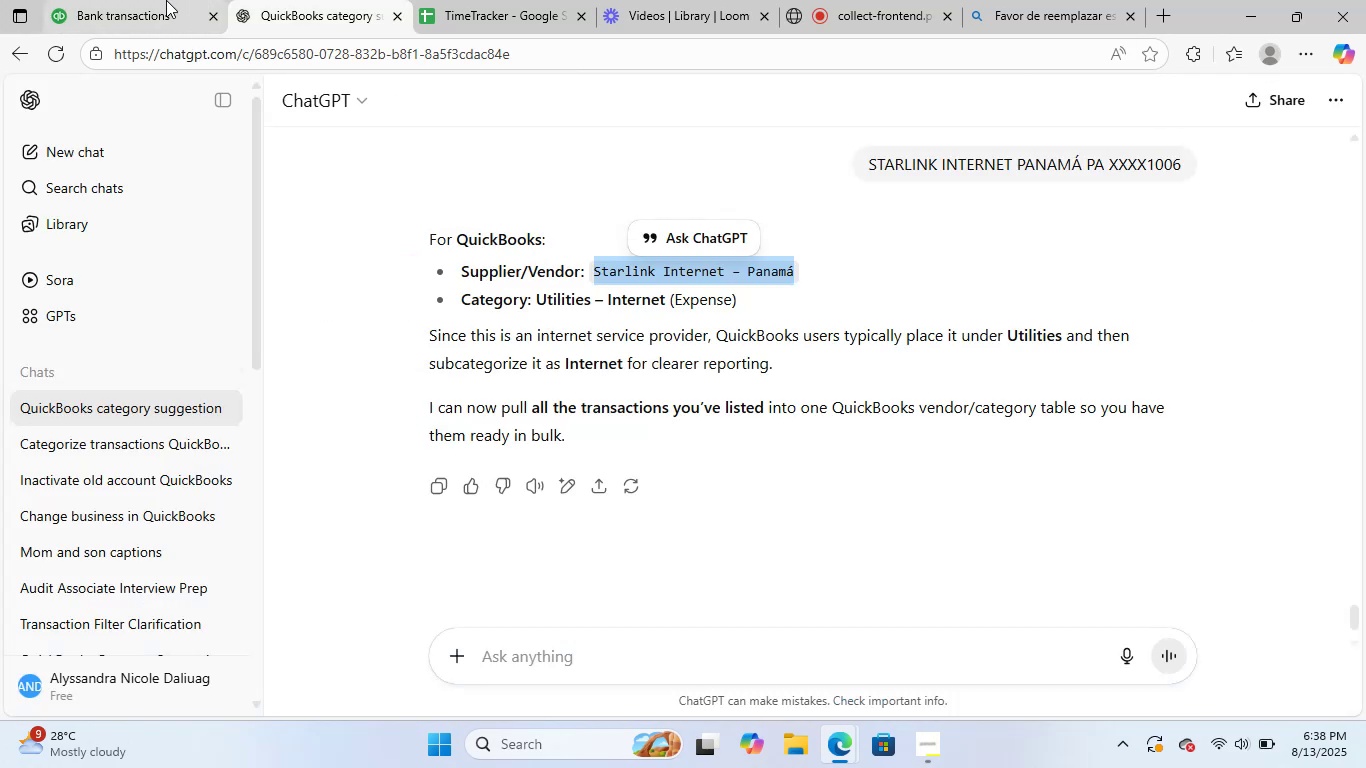 
left_click([166, 0])
 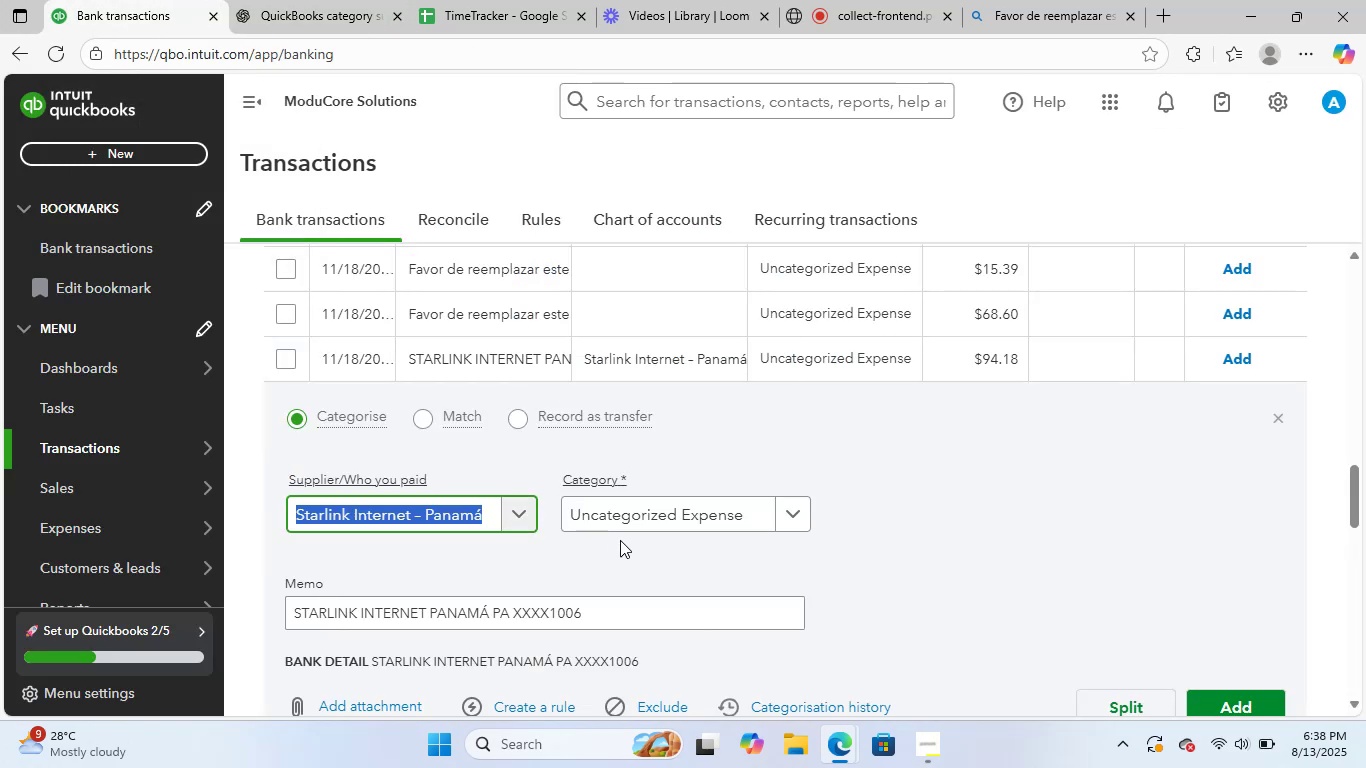 
left_click([639, 514])
 